 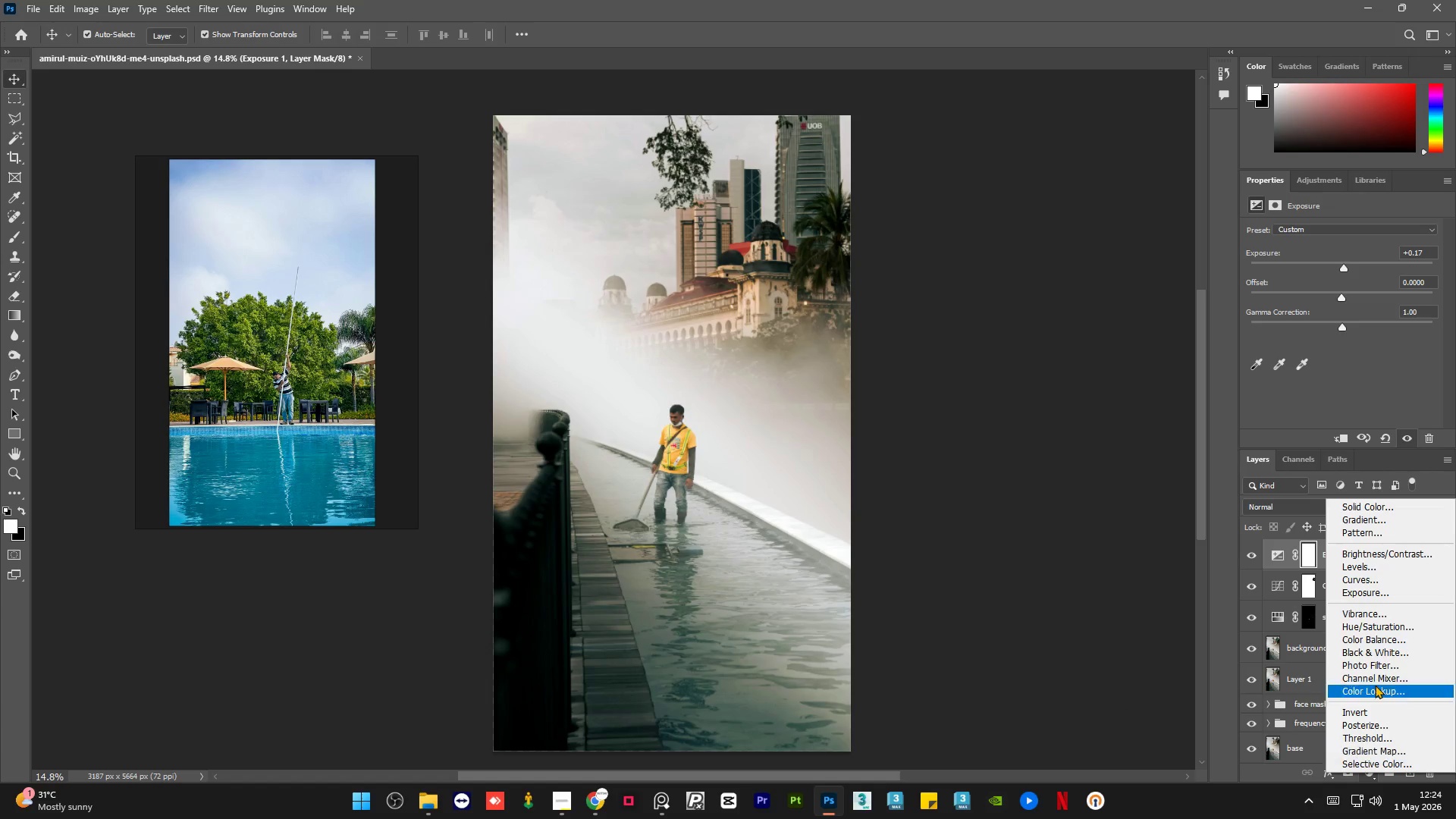 
left_click([1375, 639])
 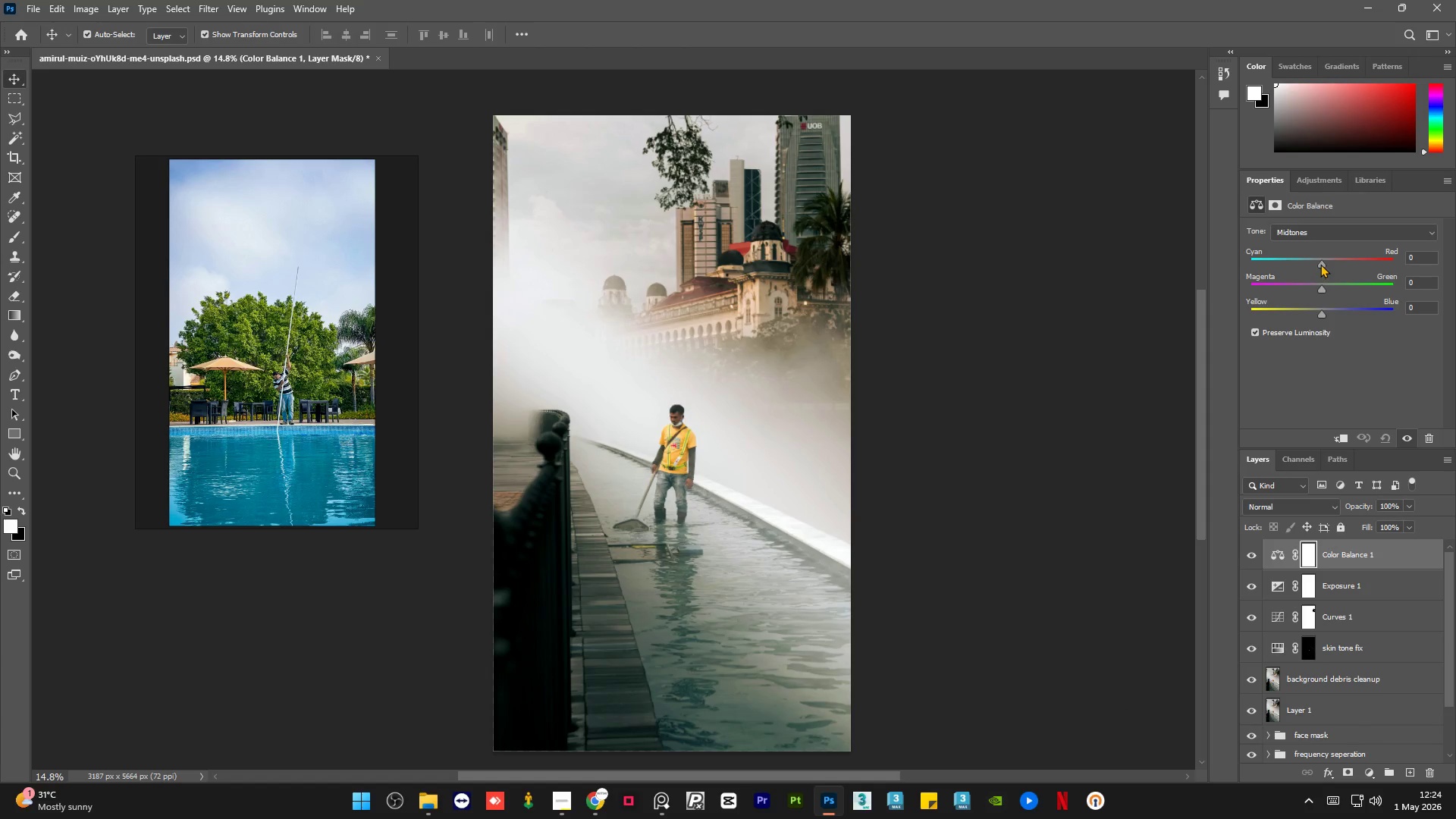 
left_click_drag(start_coordinate=[1321, 262], to_coordinate=[1305, 262])
 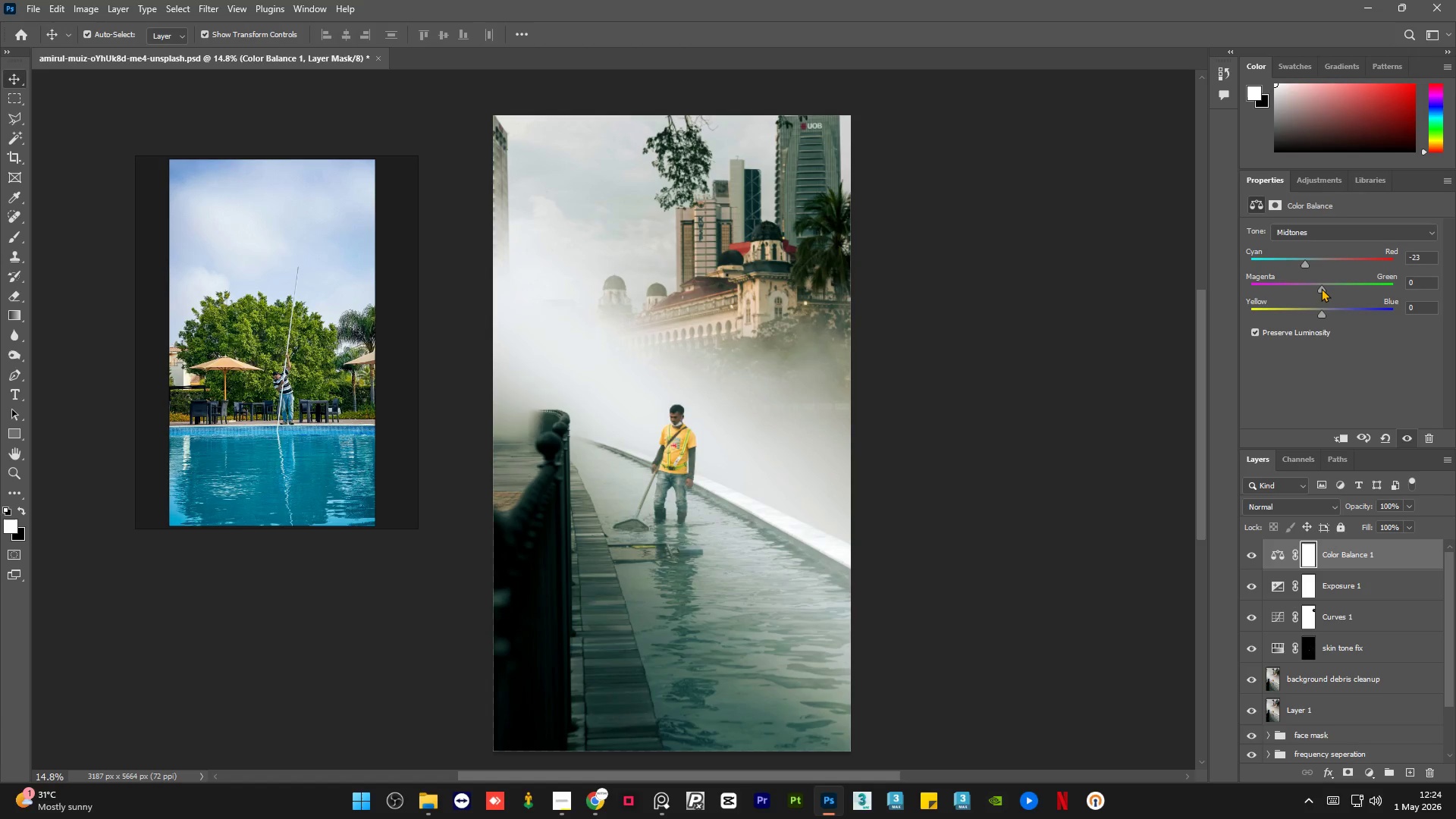 
left_click_drag(start_coordinate=[1321, 288], to_coordinate=[1316, 288])
 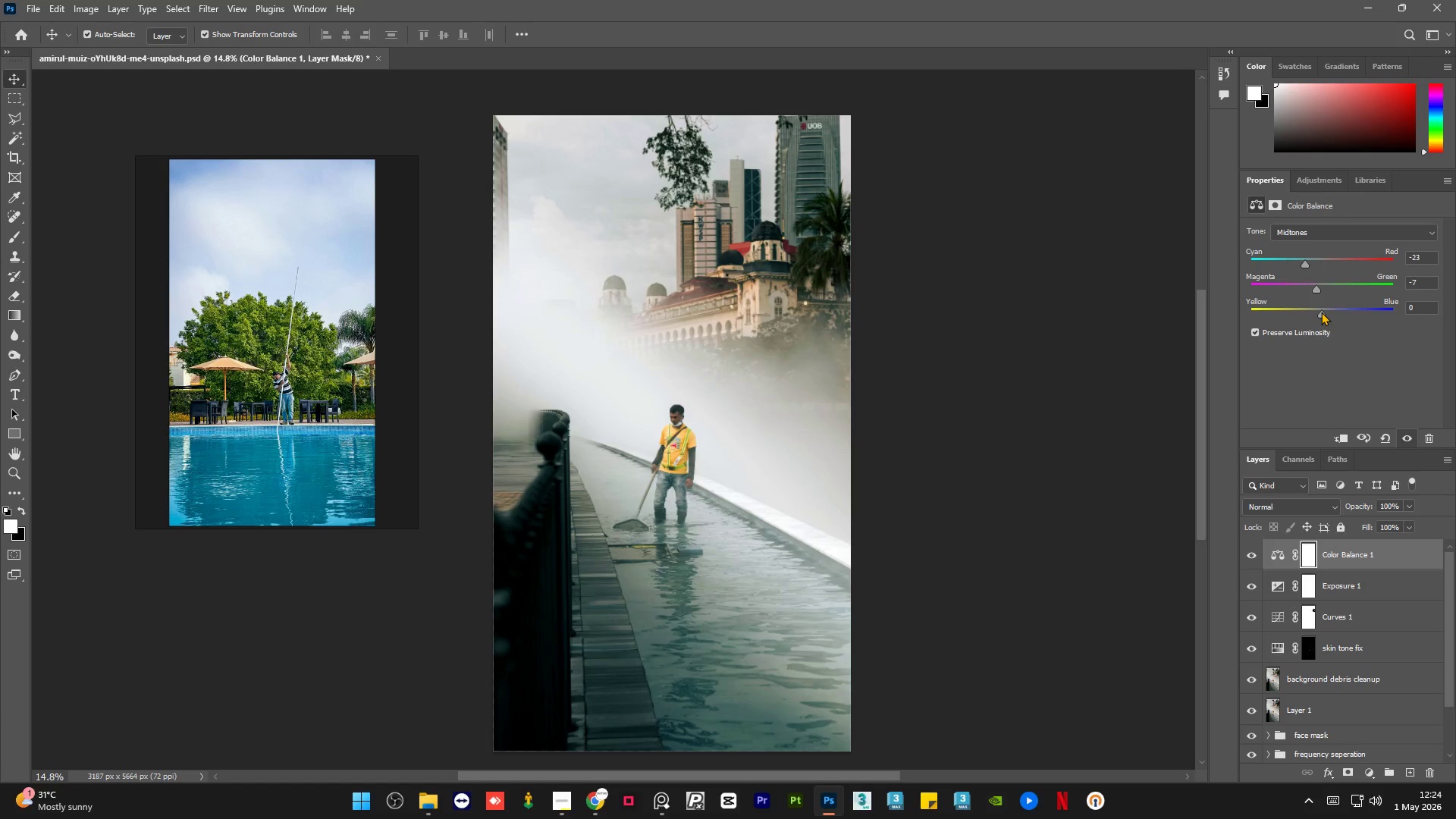 
left_click_drag(start_coordinate=[1321, 312], to_coordinate=[1330, 312])
 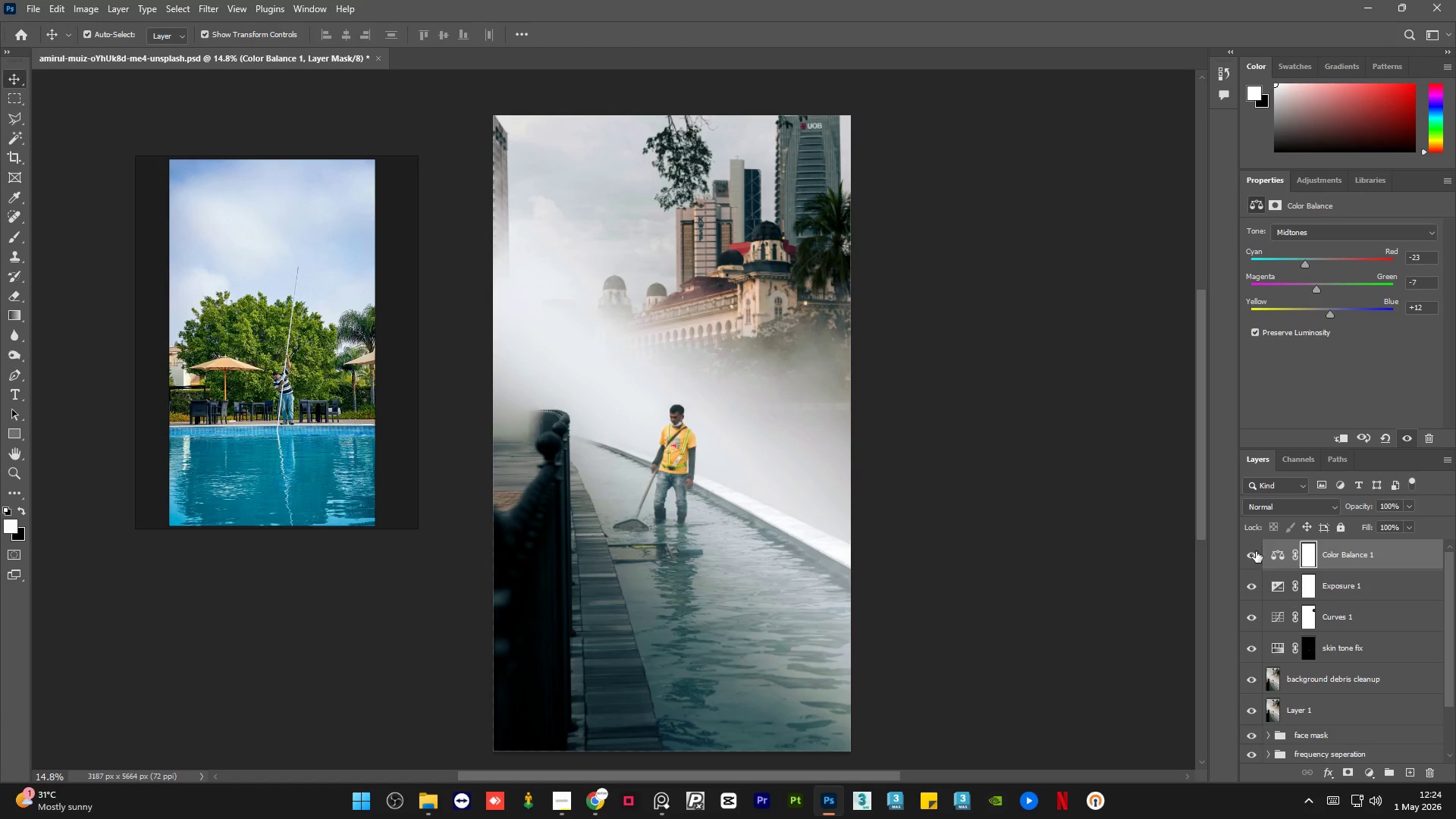 
left_click([1254, 551])
 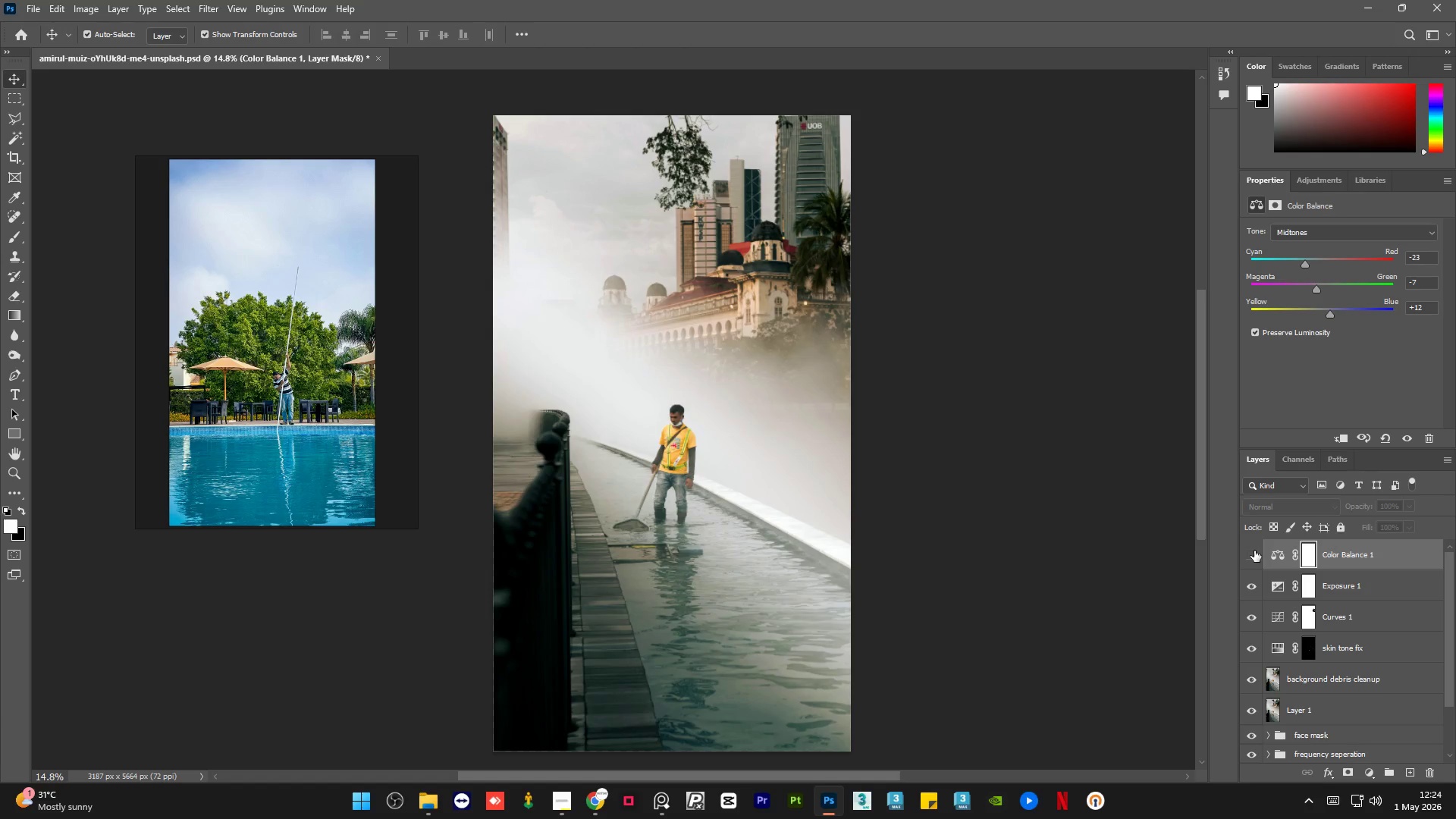 
left_click([1254, 551])
 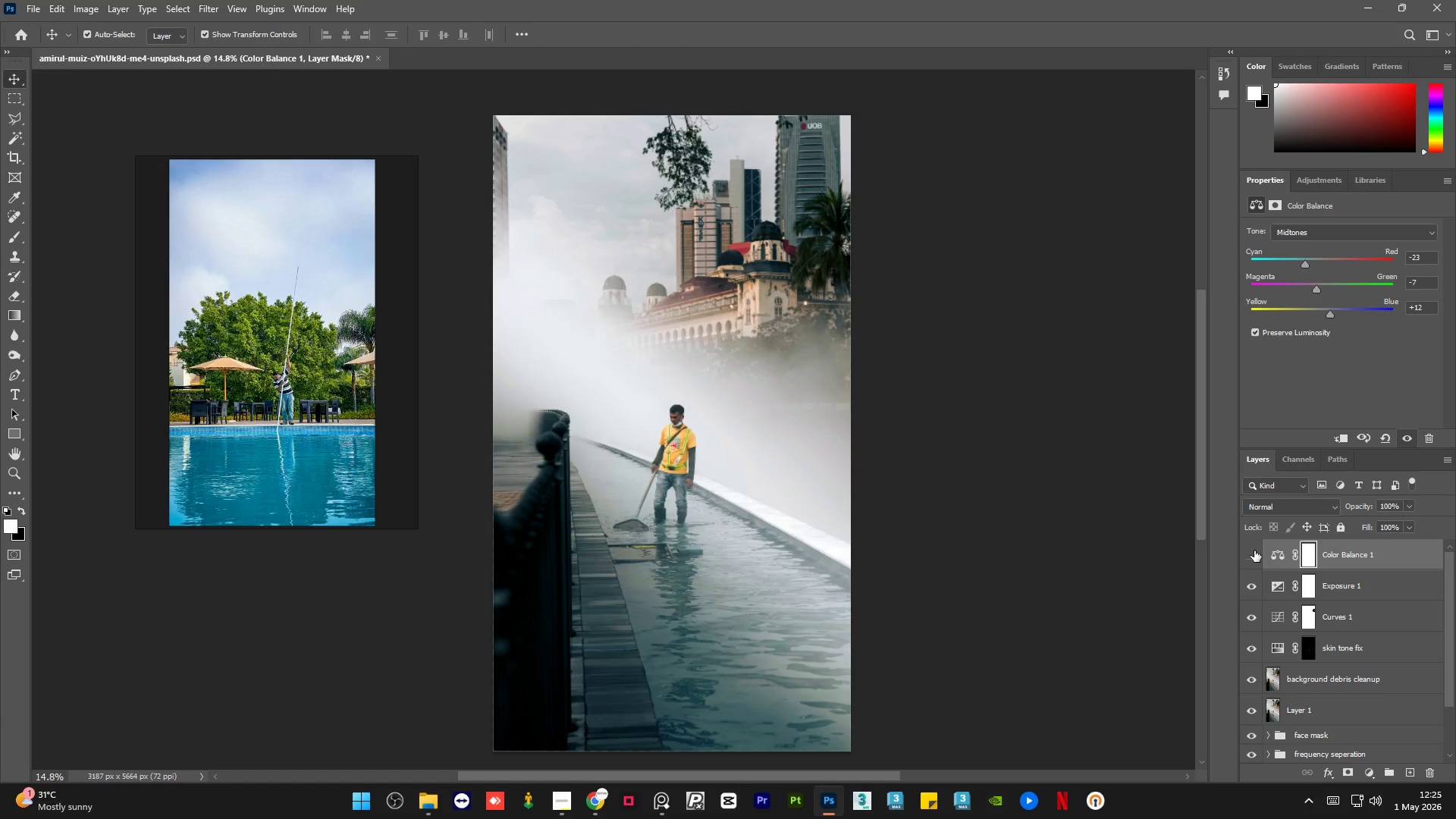 
double_click([1254, 551])
 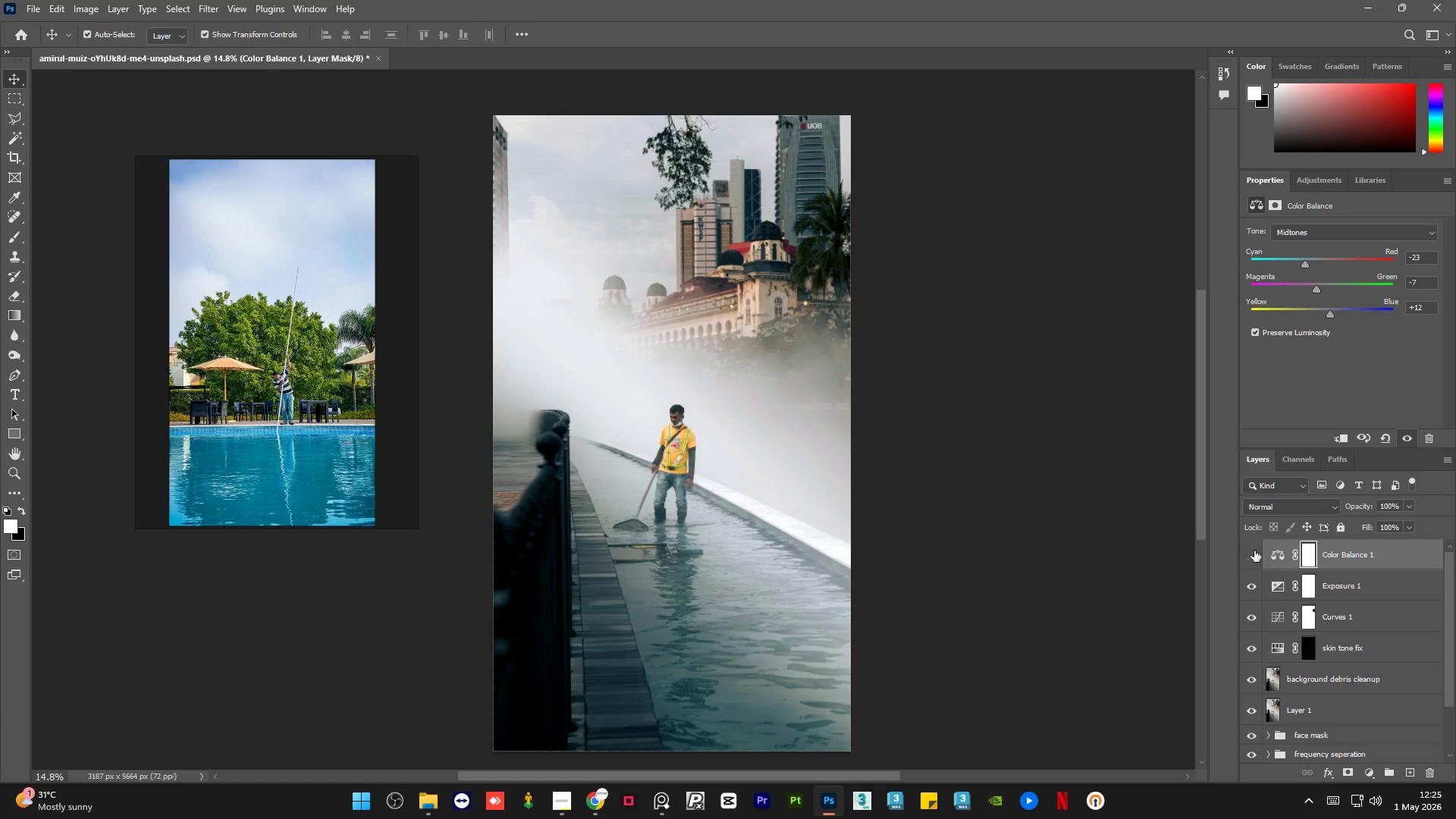 
double_click([1254, 551])
 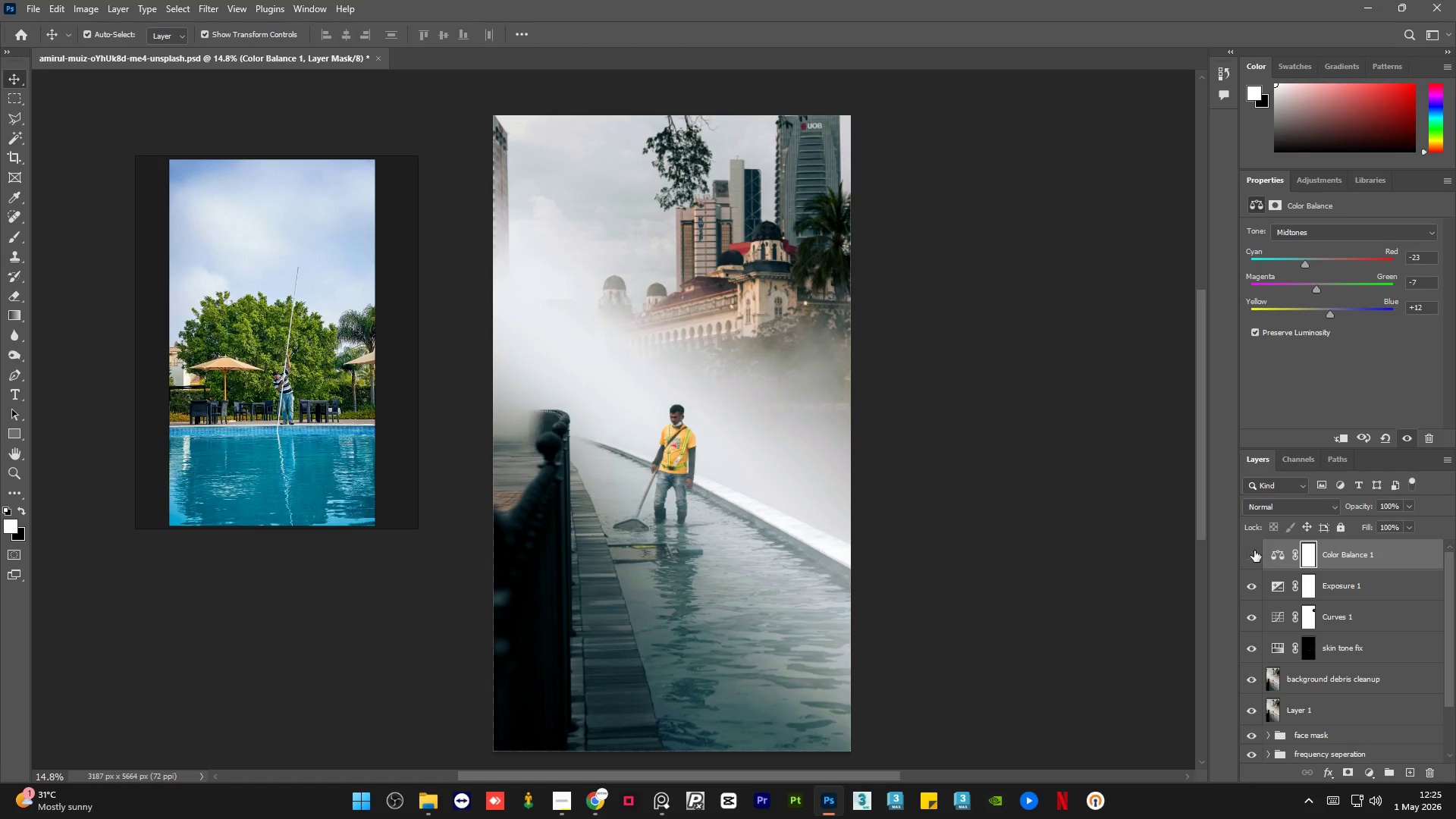 
double_click([1254, 551])
 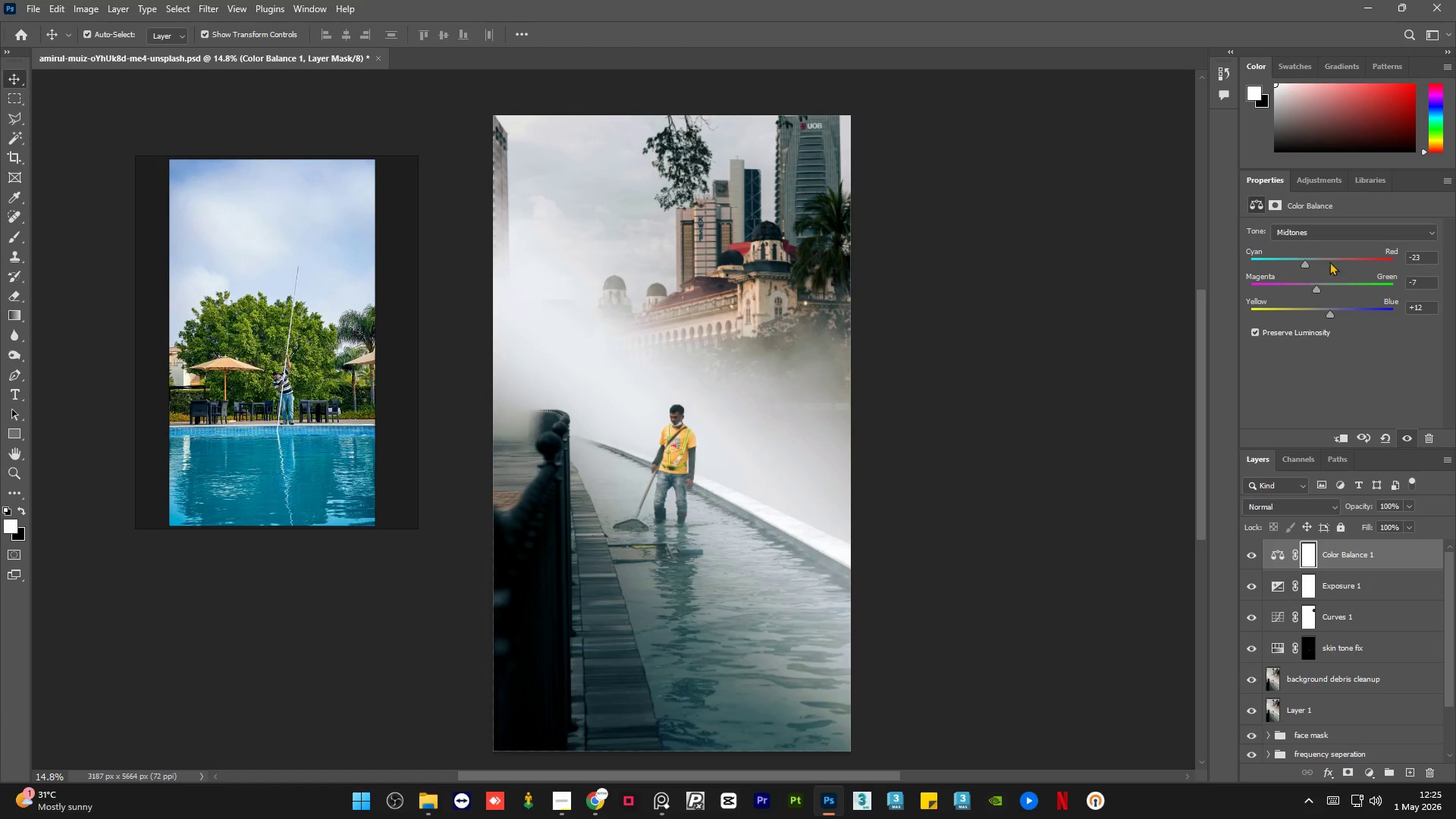 
left_click([1352, 232])
 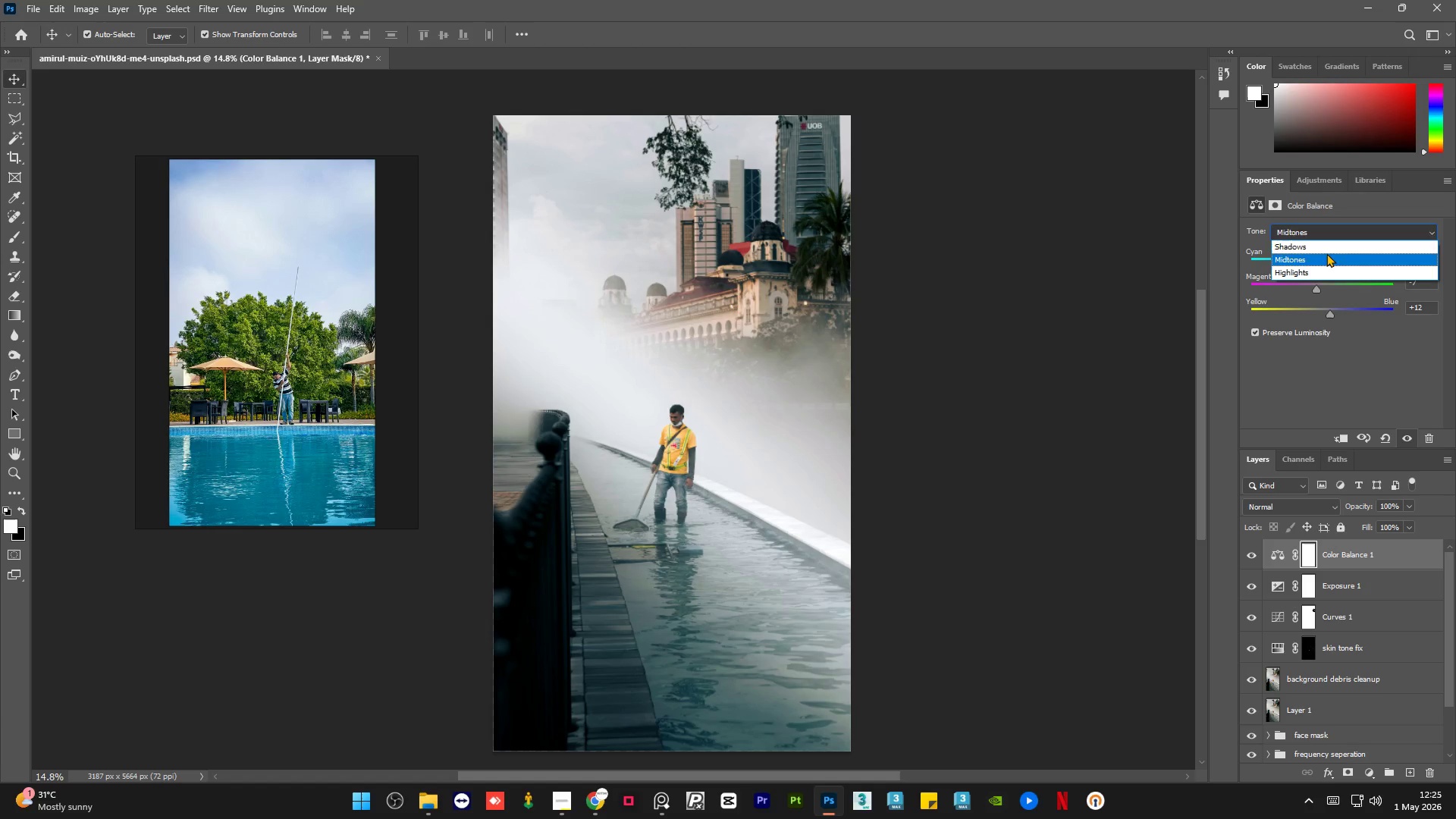 
left_click([1329, 250])
 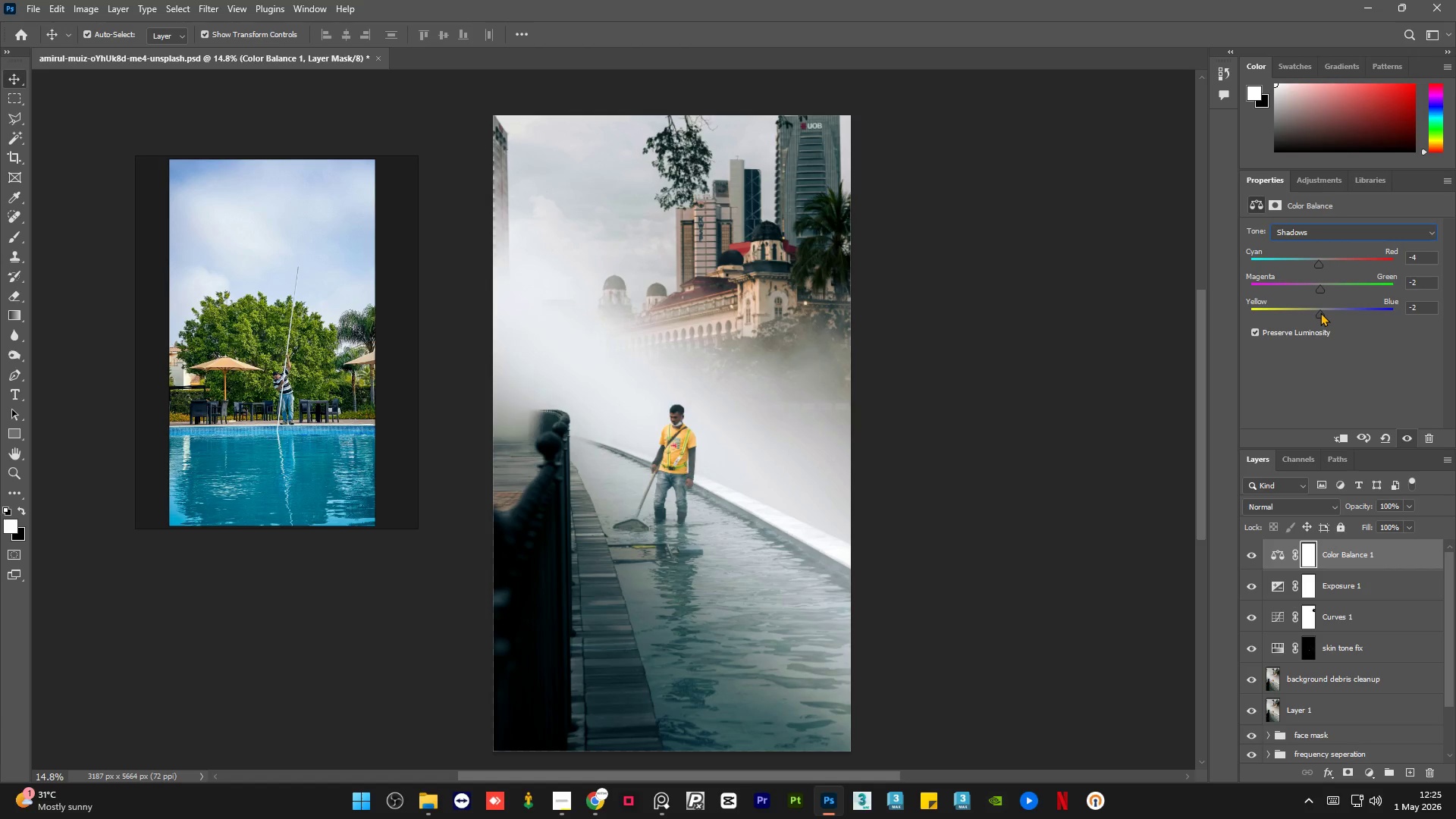 
wait(18.72)
 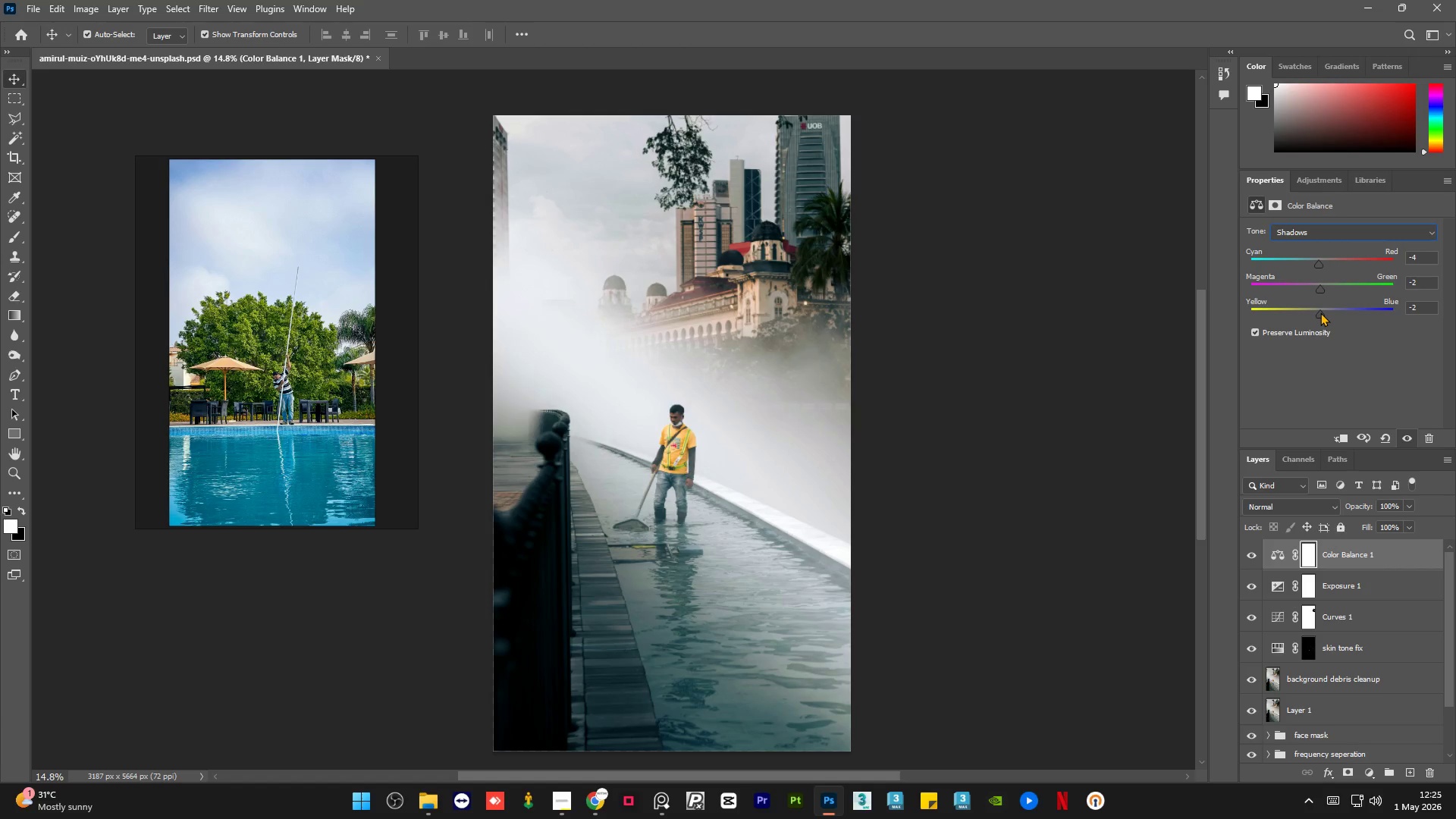 
left_click([1356, 231])
 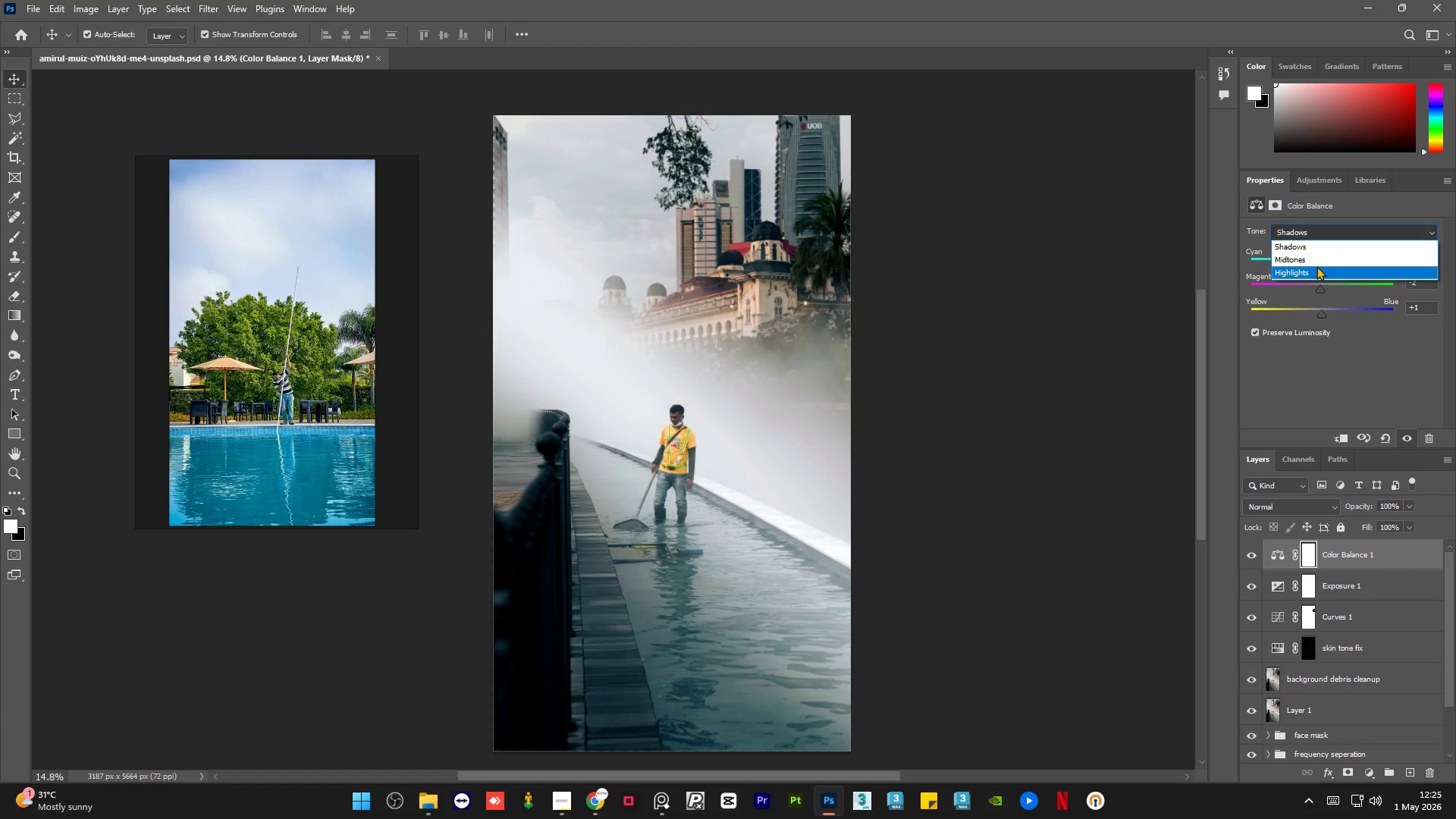 
left_click([1316, 266])
 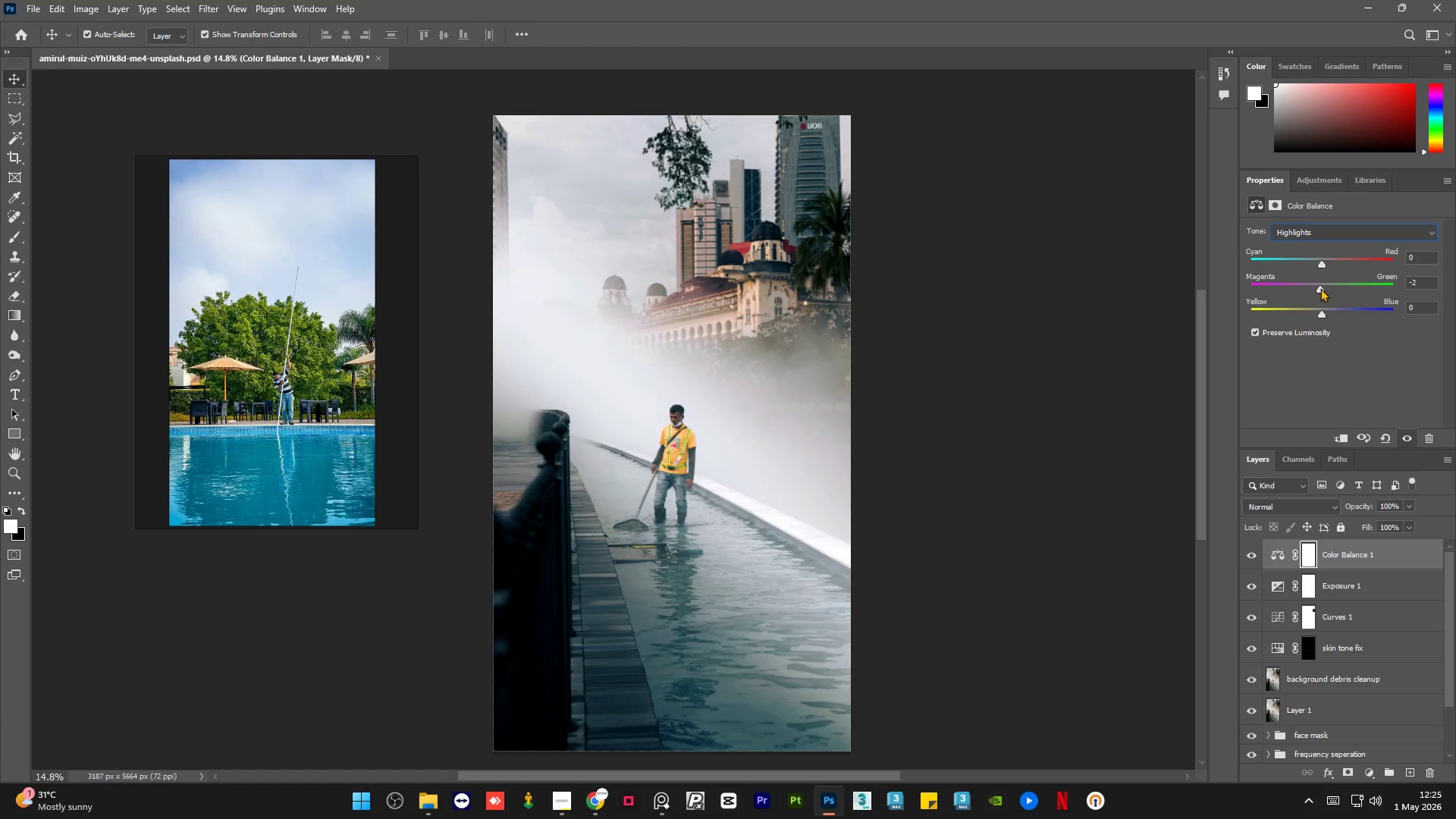 
wait(6.44)
 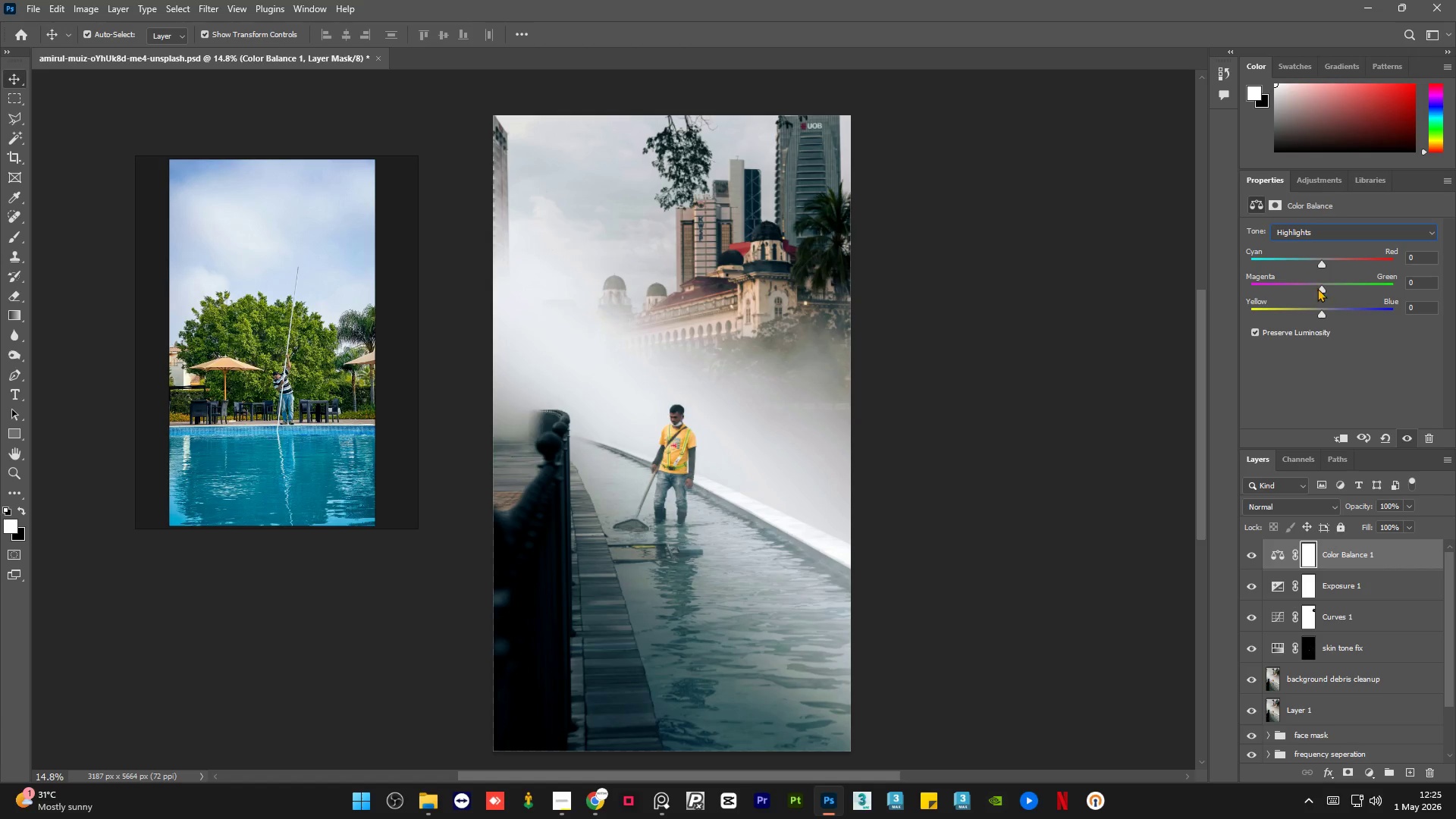 
left_click_drag(start_coordinate=[1320, 266], to_coordinate=[1324, 265])
 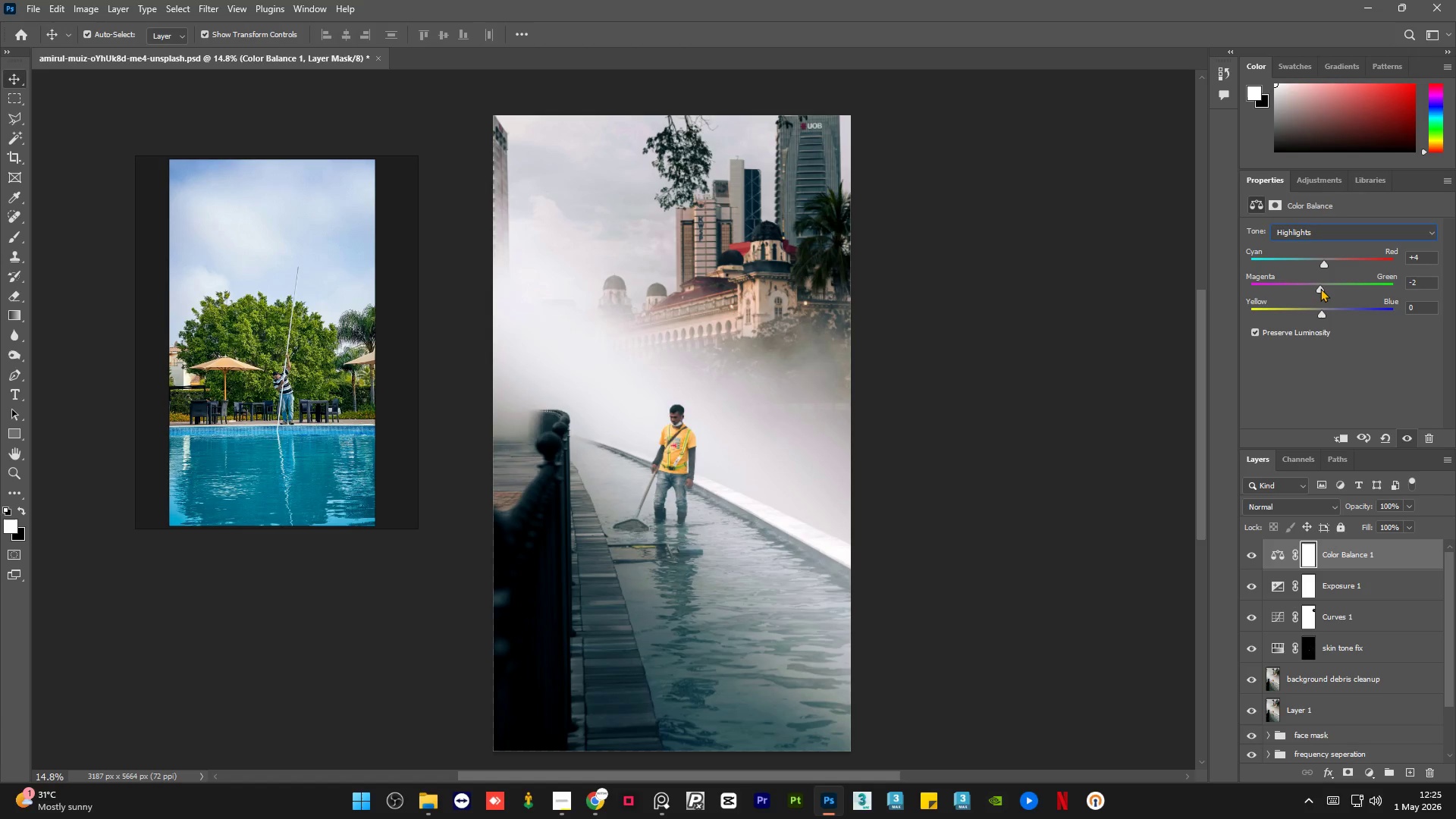 
wait(5.59)
 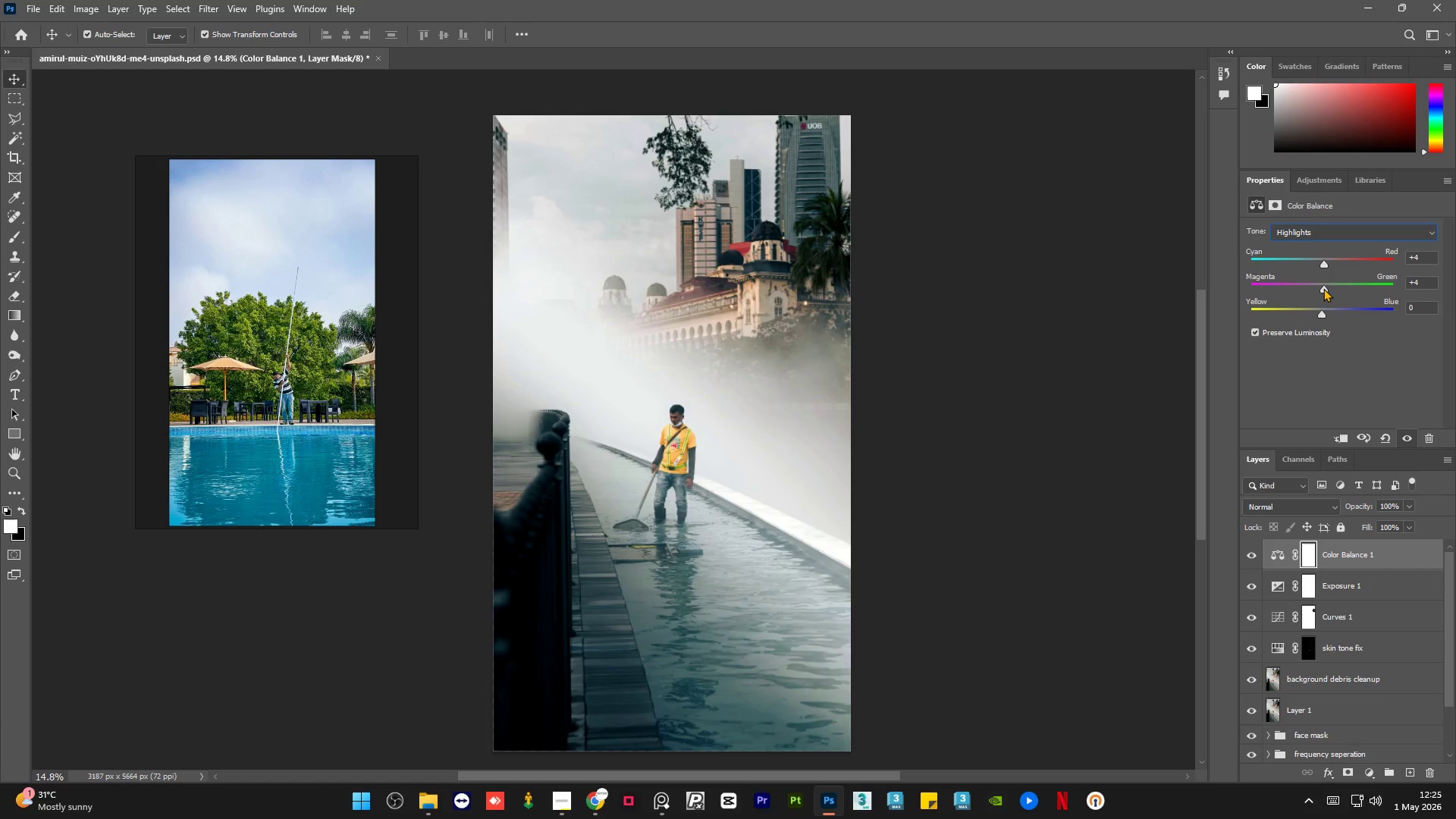 
left_click_drag(start_coordinate=[1320, 312], to_coordinate=[1323, 312])
 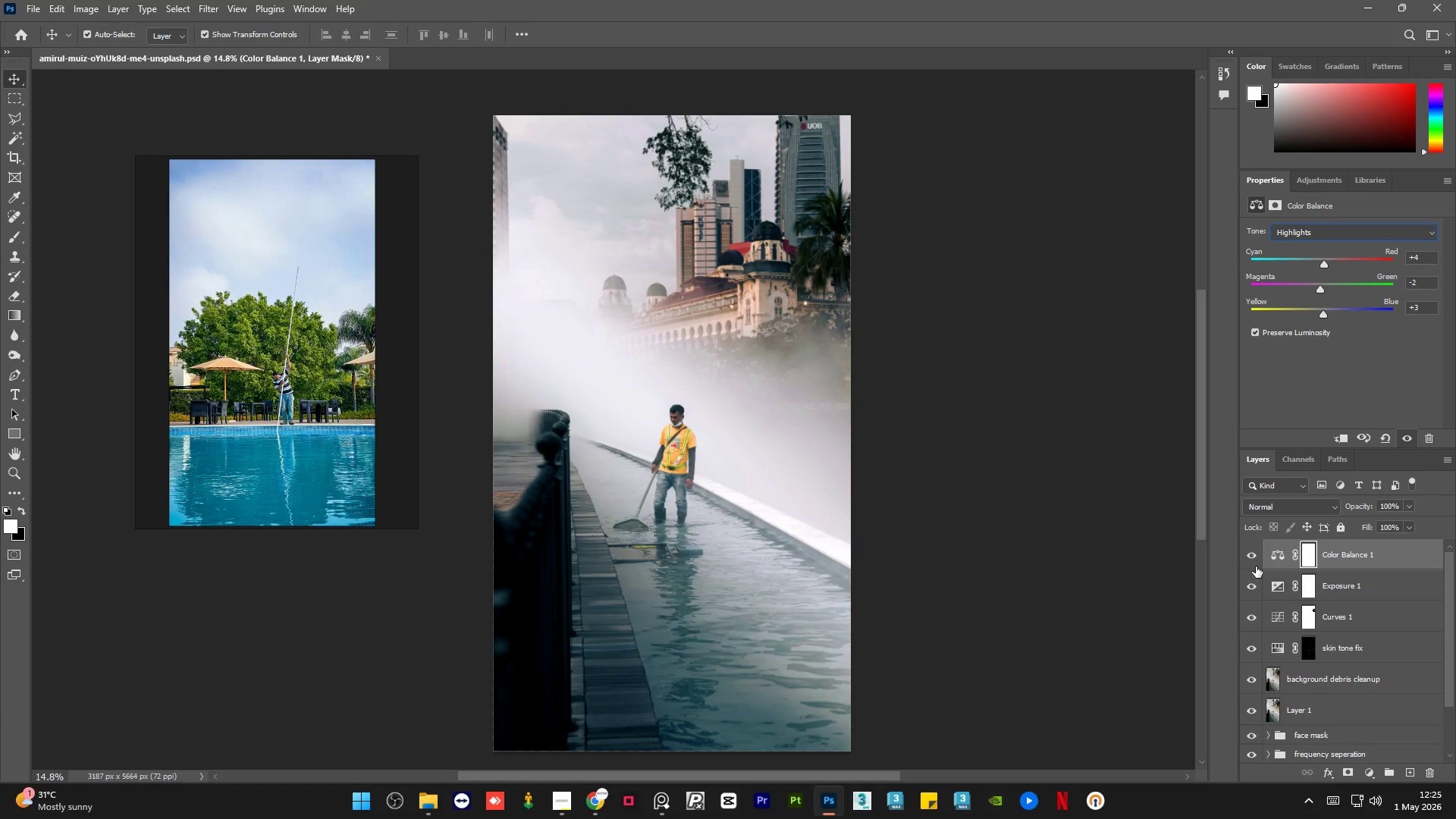 
left_click([1256, 562])
 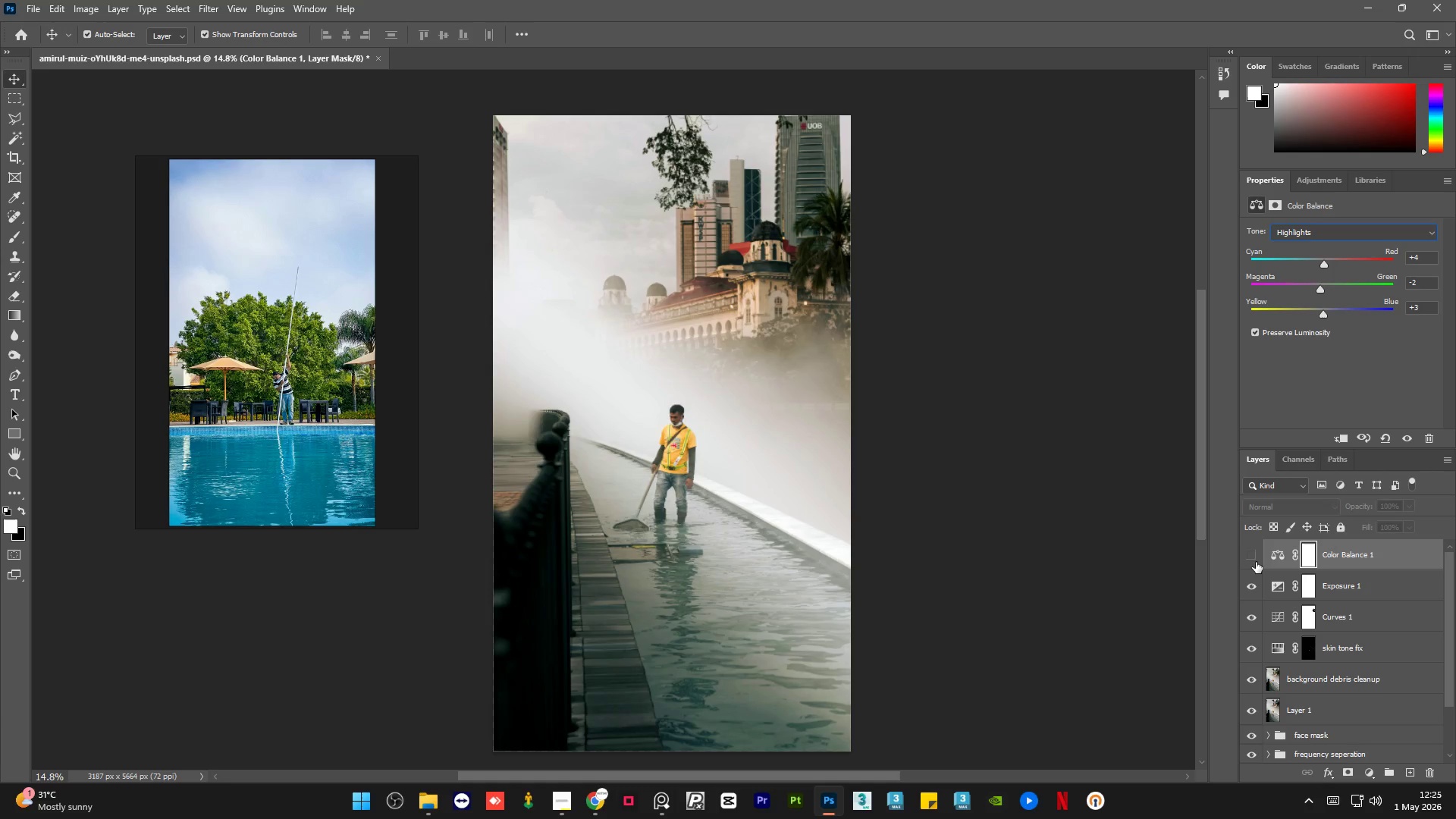 
left_click([1256, 562])
 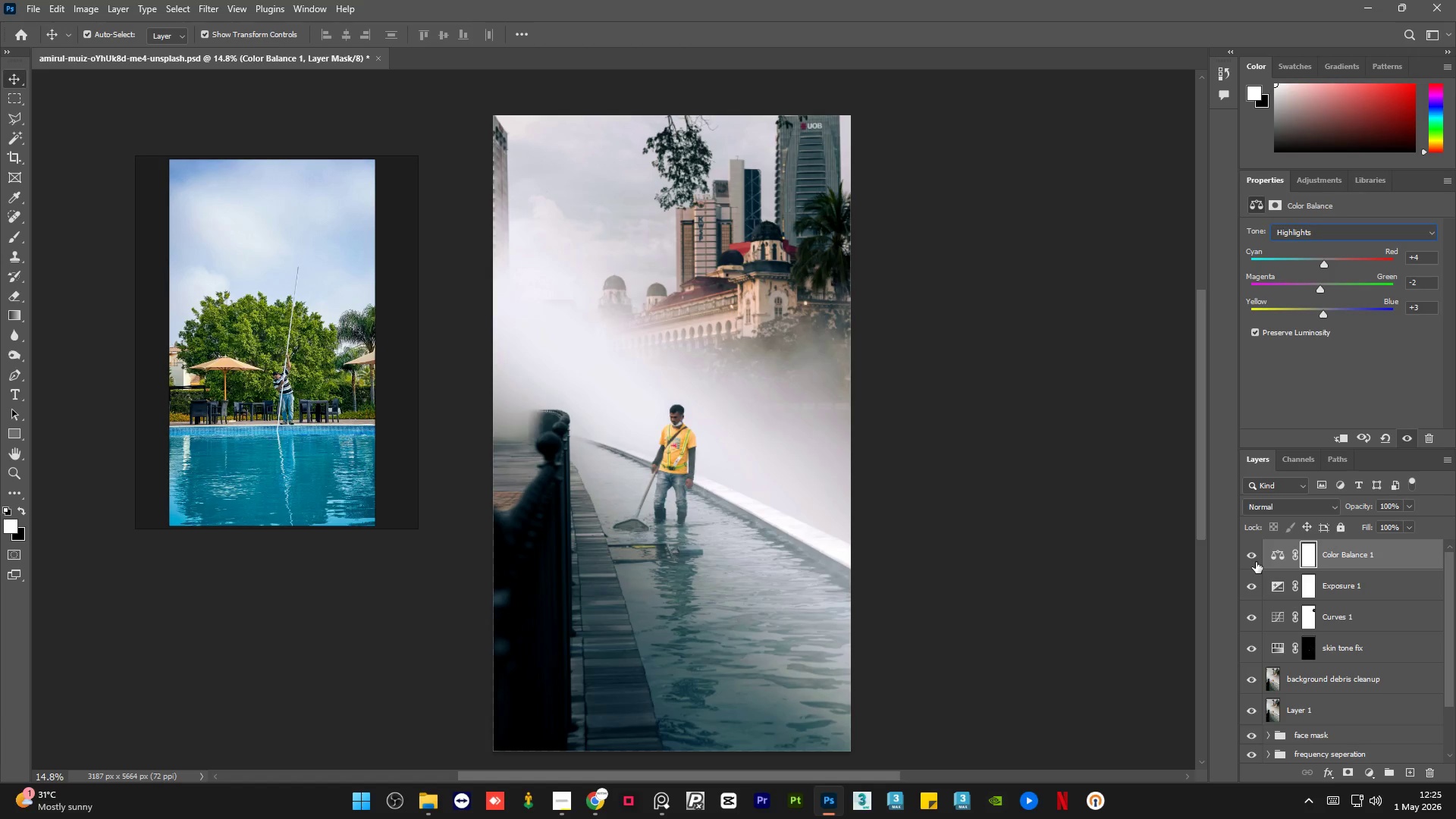 
left_click([1256, 562])
 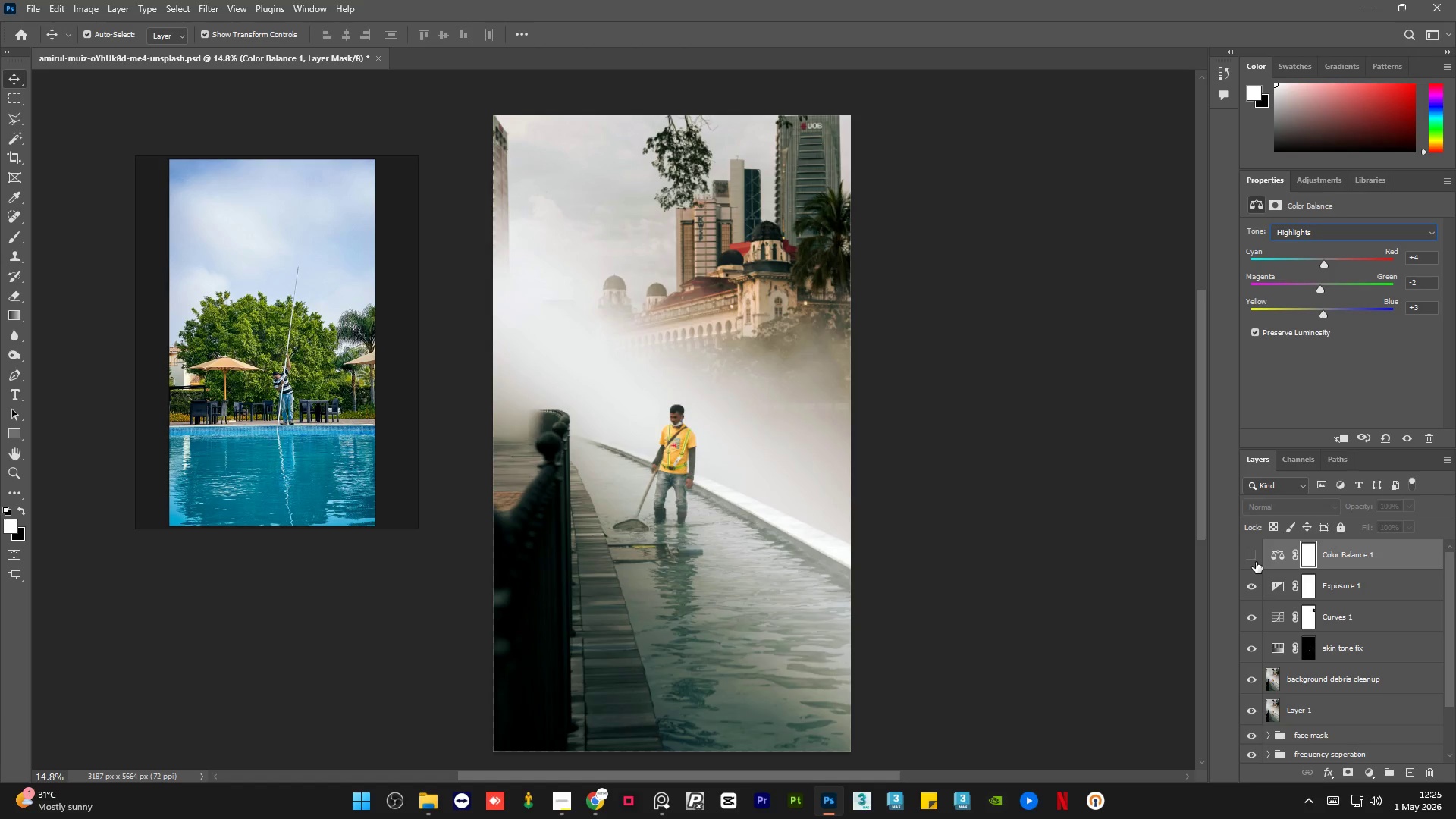 
left_click([1256, 562])
 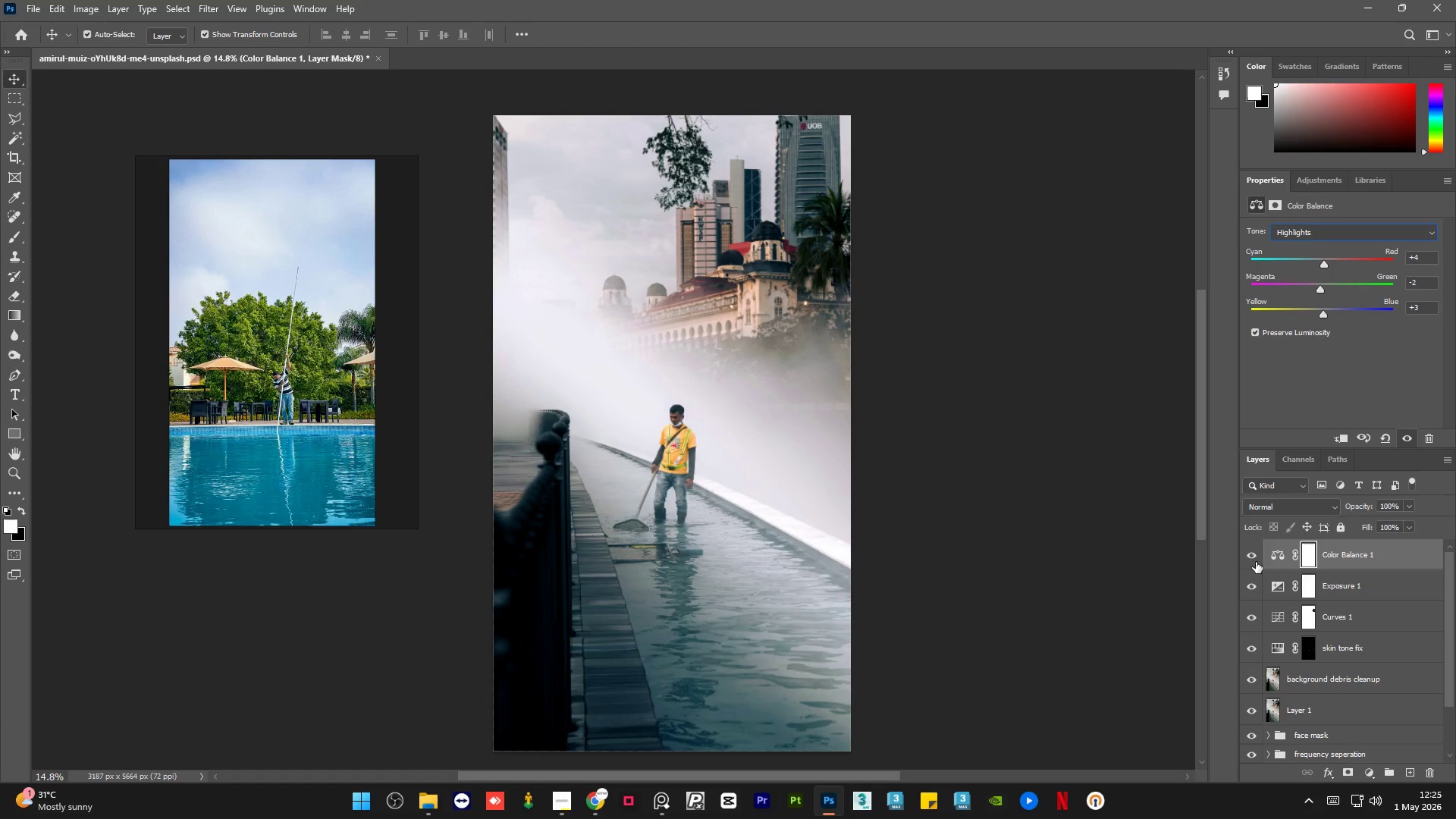 
left_click([1256, 562])
 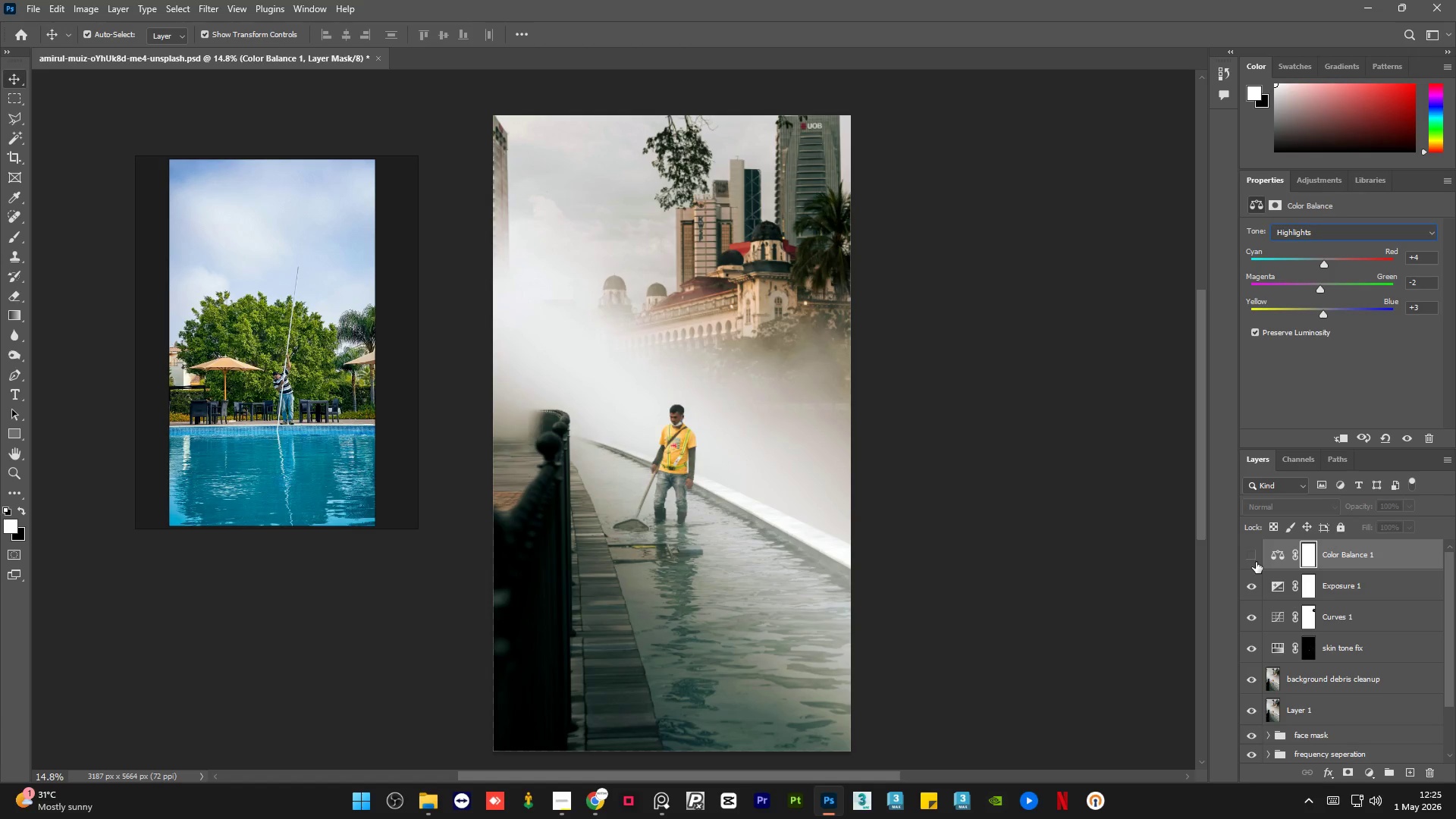 
left_click([1256, 562])
 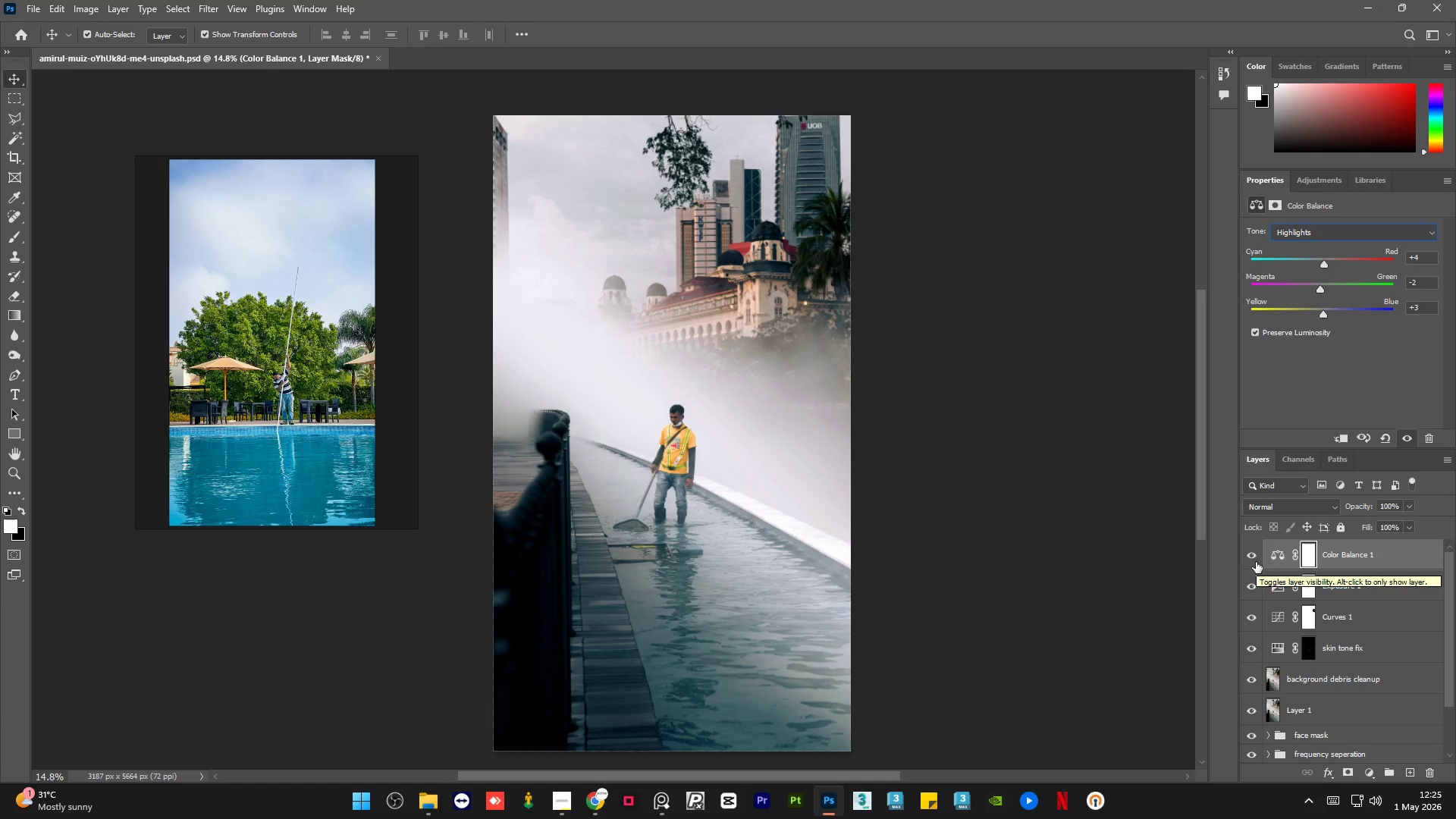 
left_click([1255, 554])
 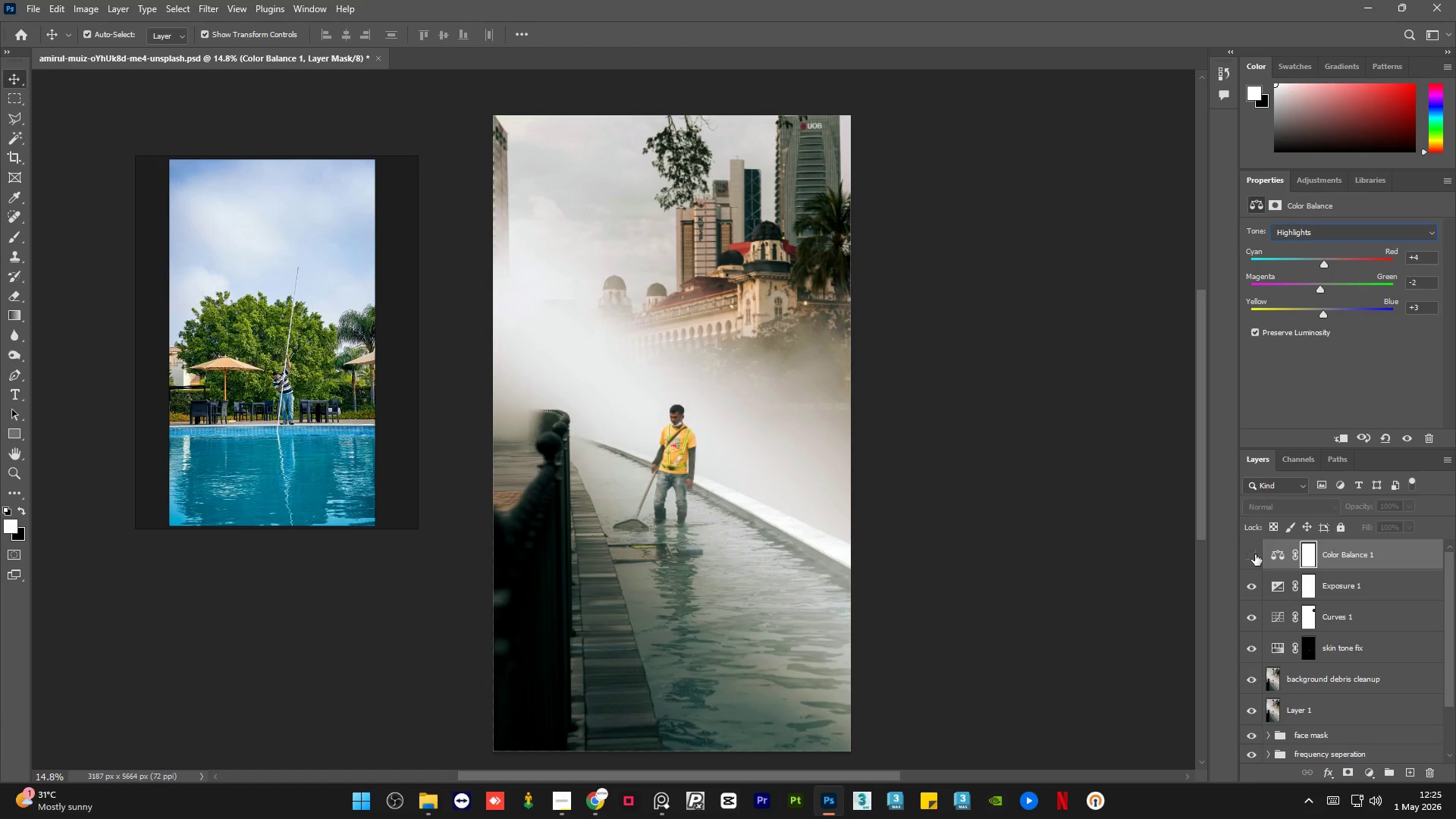 
left_click([1255, 554])
 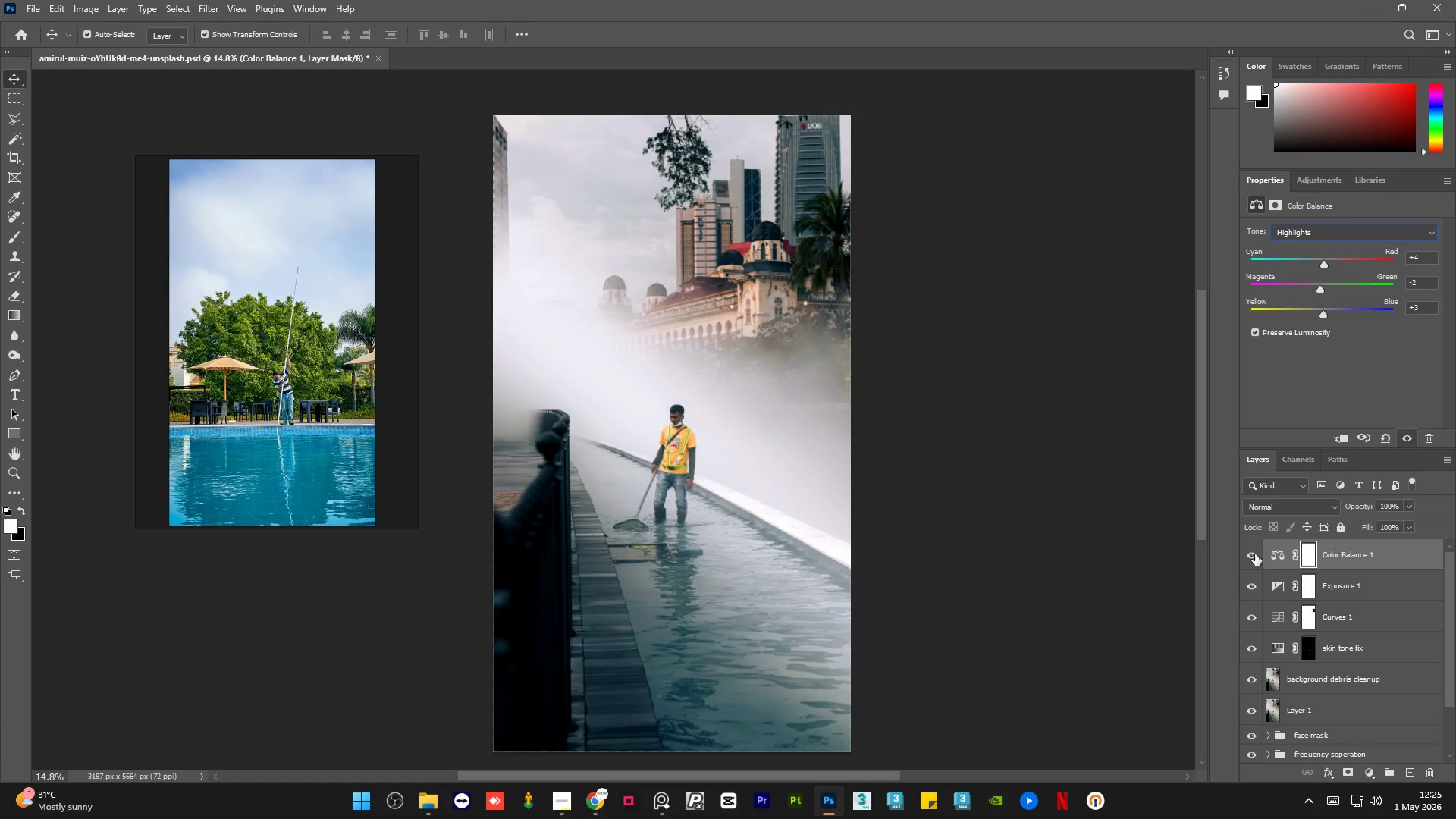 
left_click([1255, 554])
 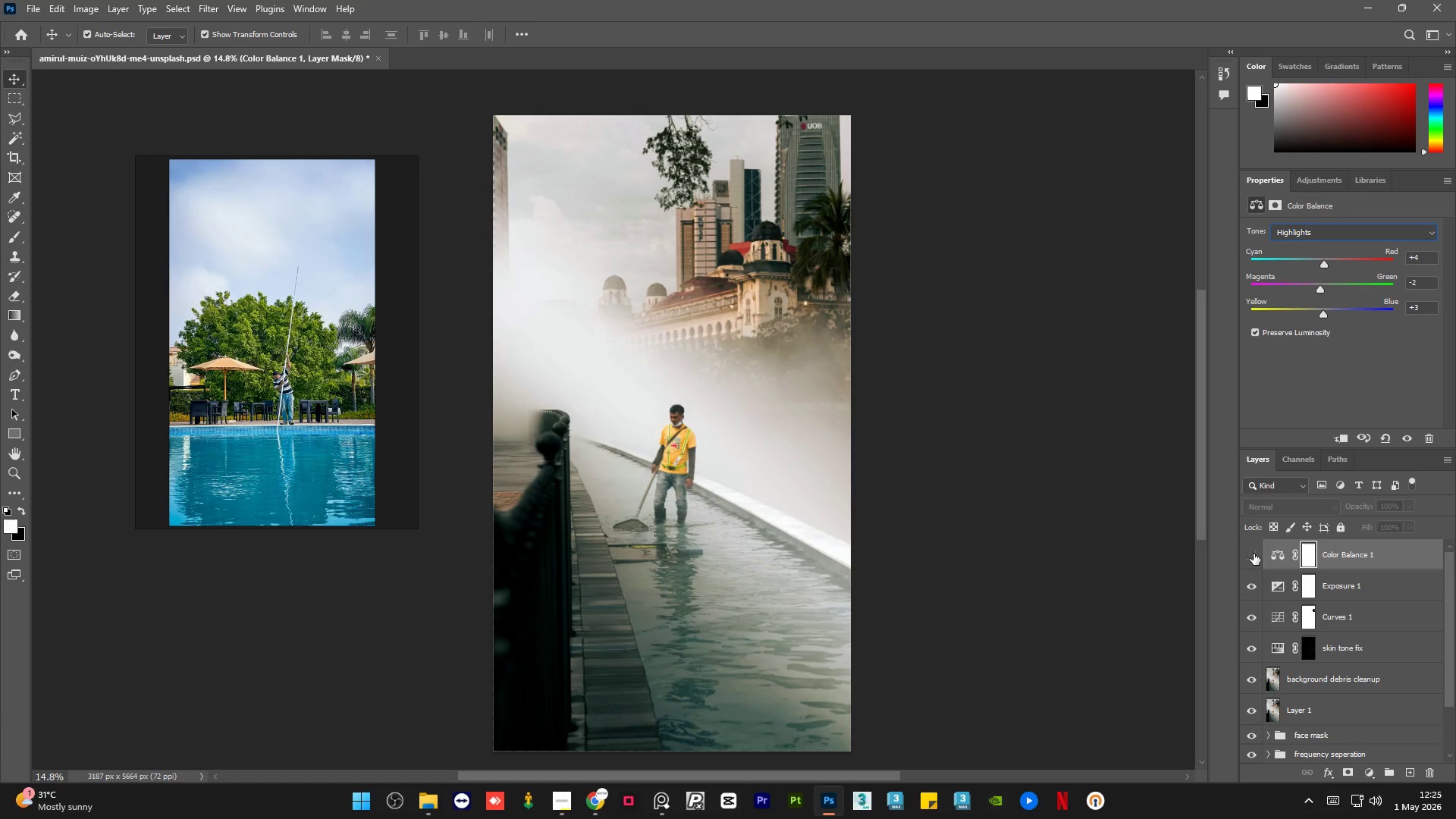 
left_click([1253, 554])
 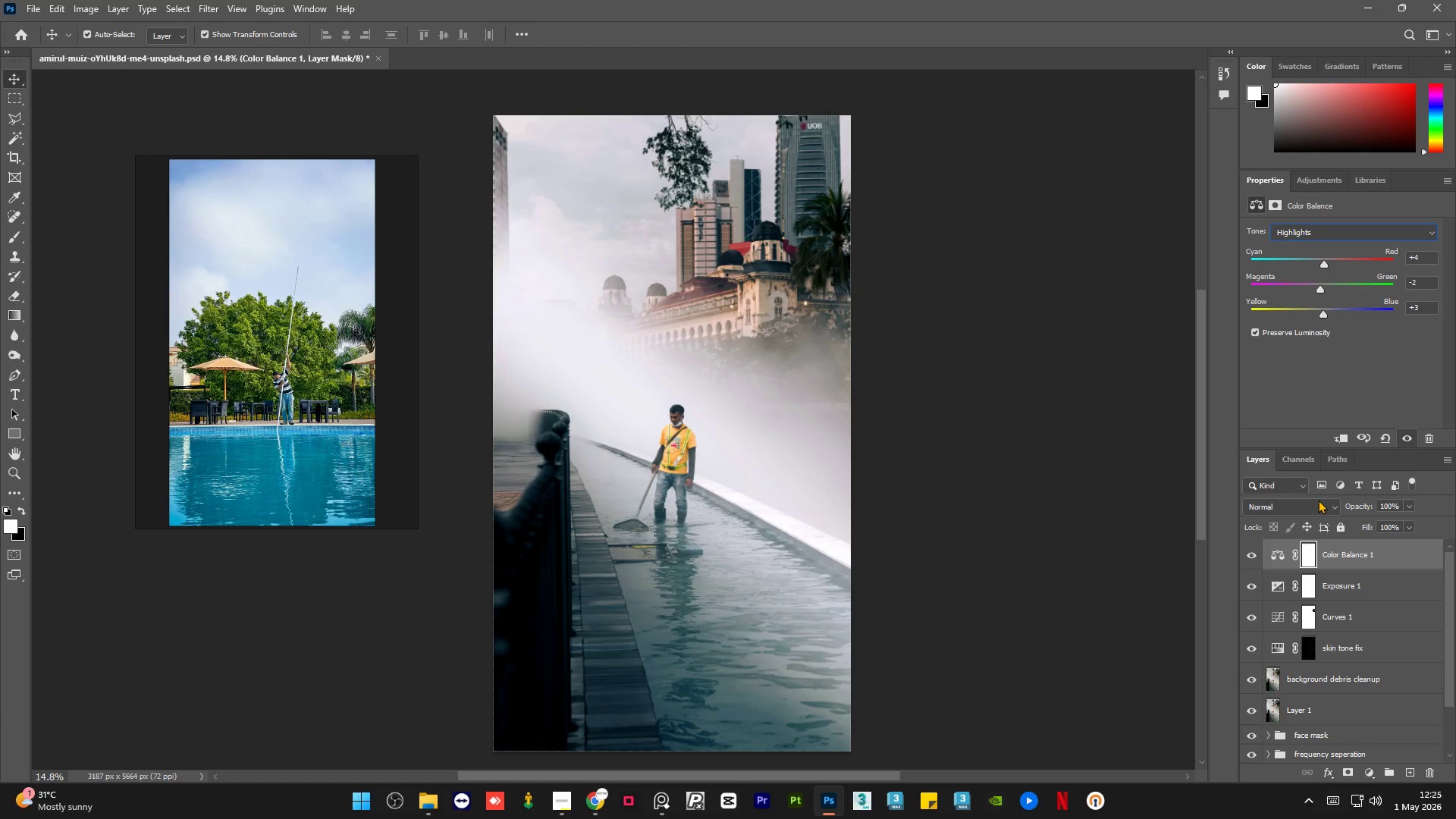 
left_click([1315, 504])
 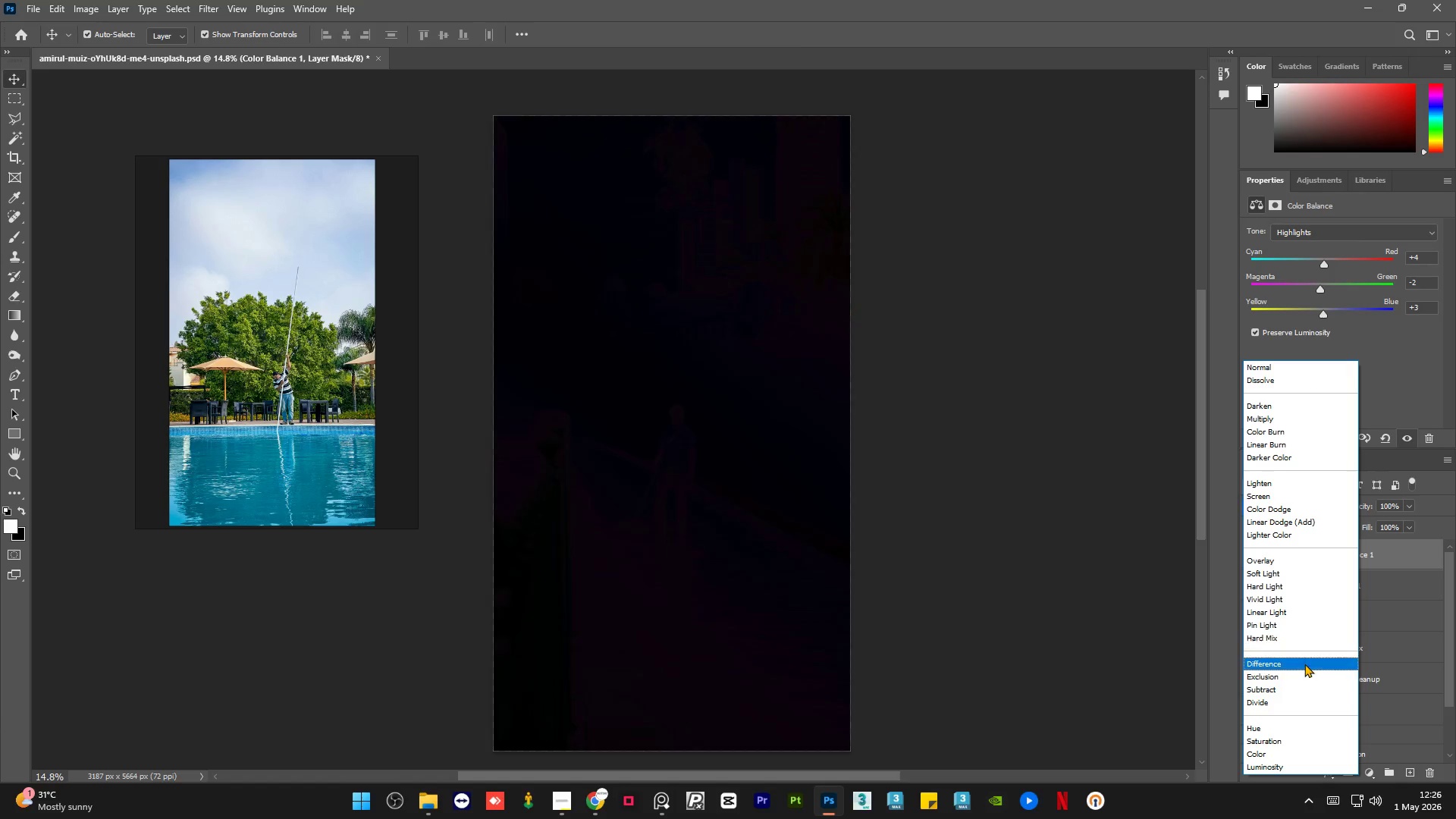 
wait(7.14)
 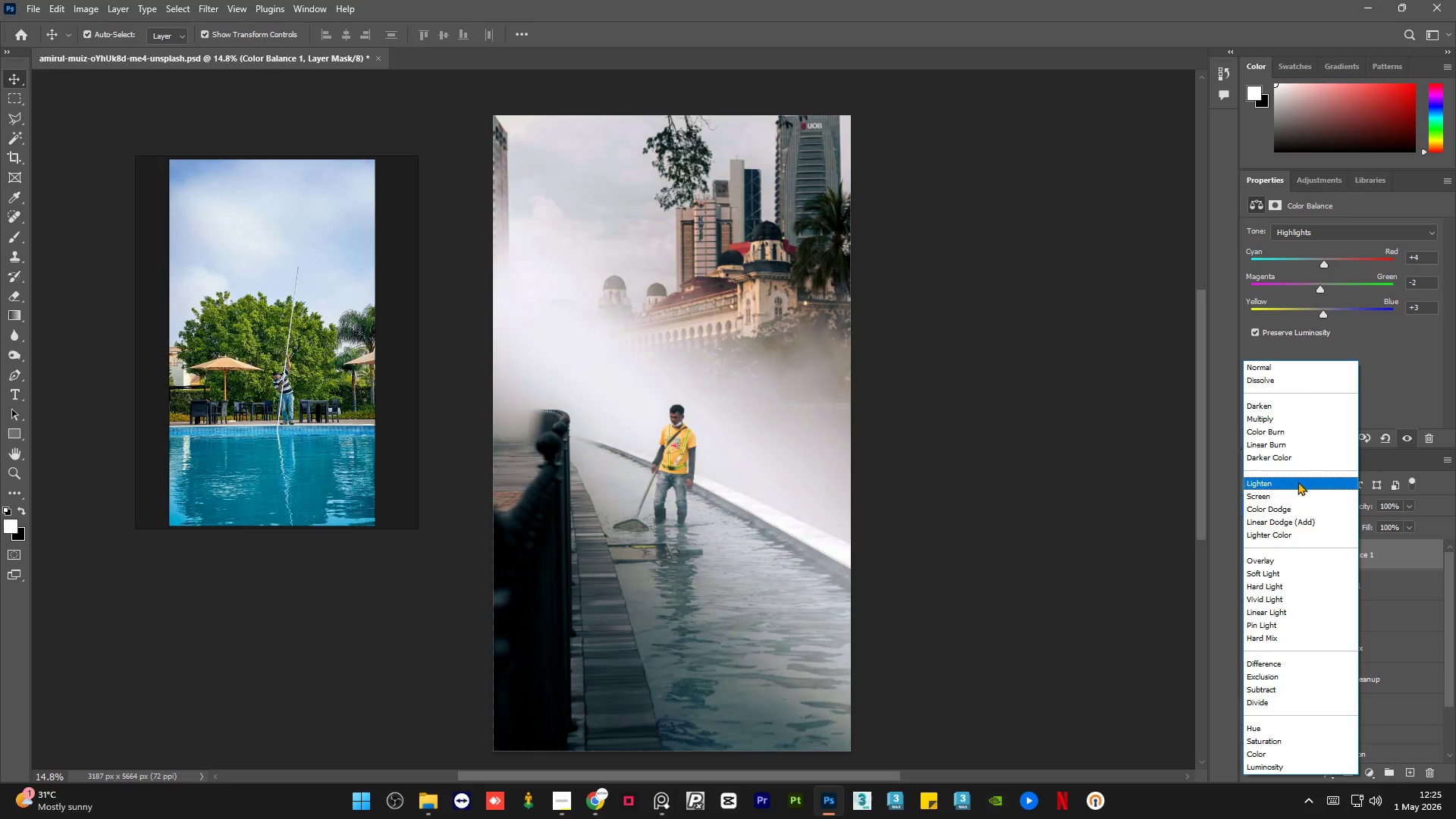 
double_click([1100, 555])
 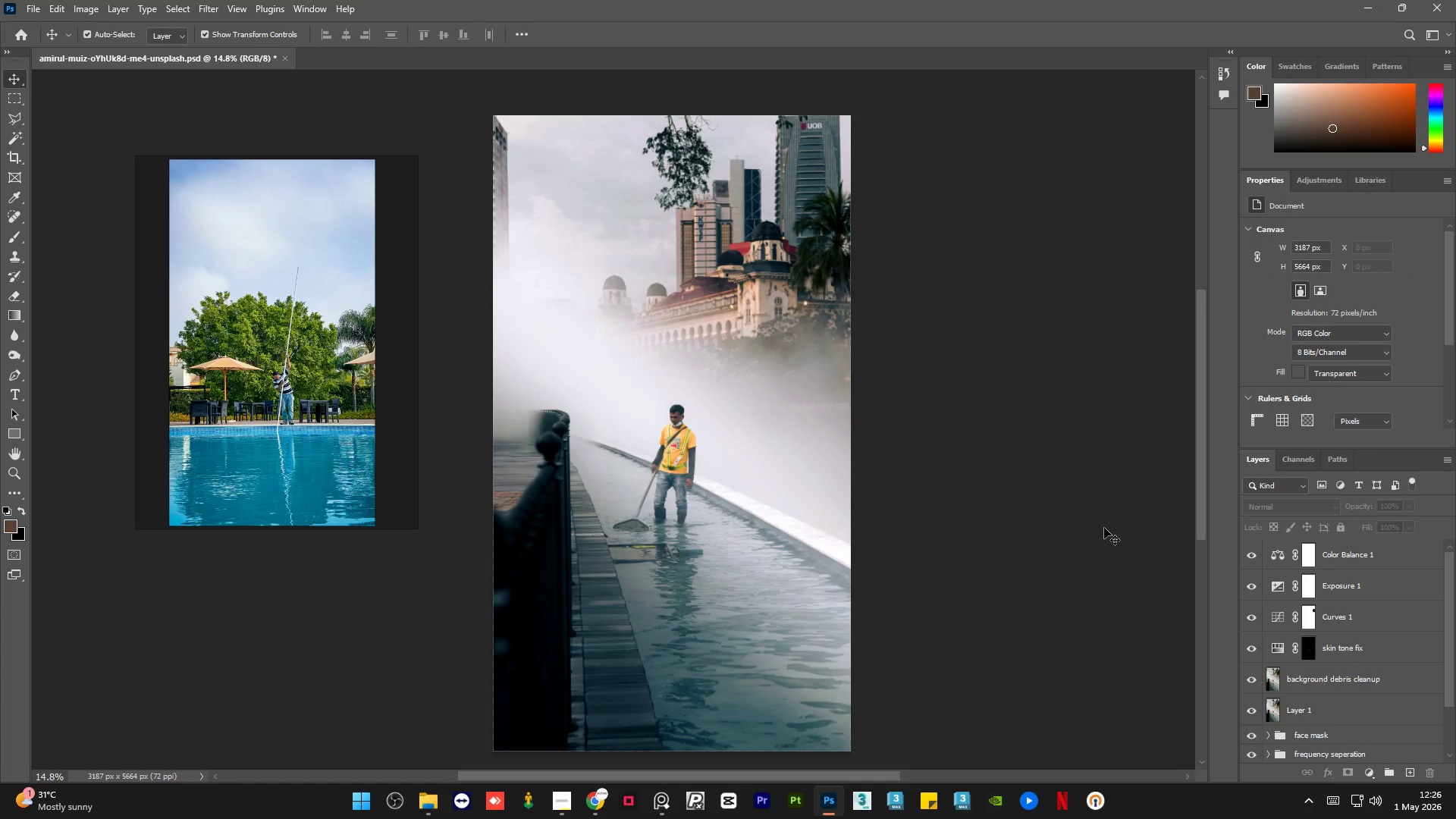 
left_click([1106, 529])
 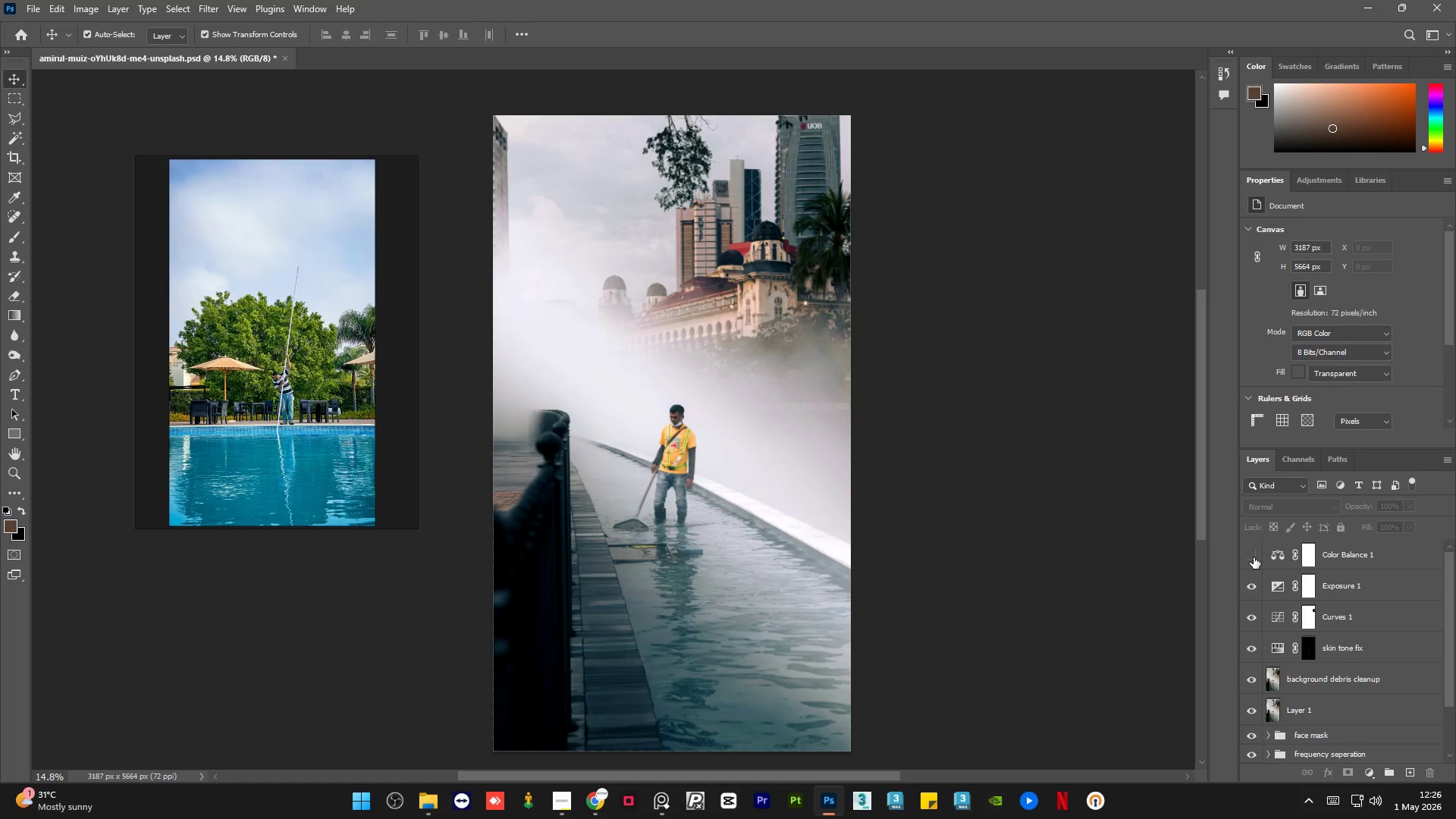 
double_click([1254, 557])
 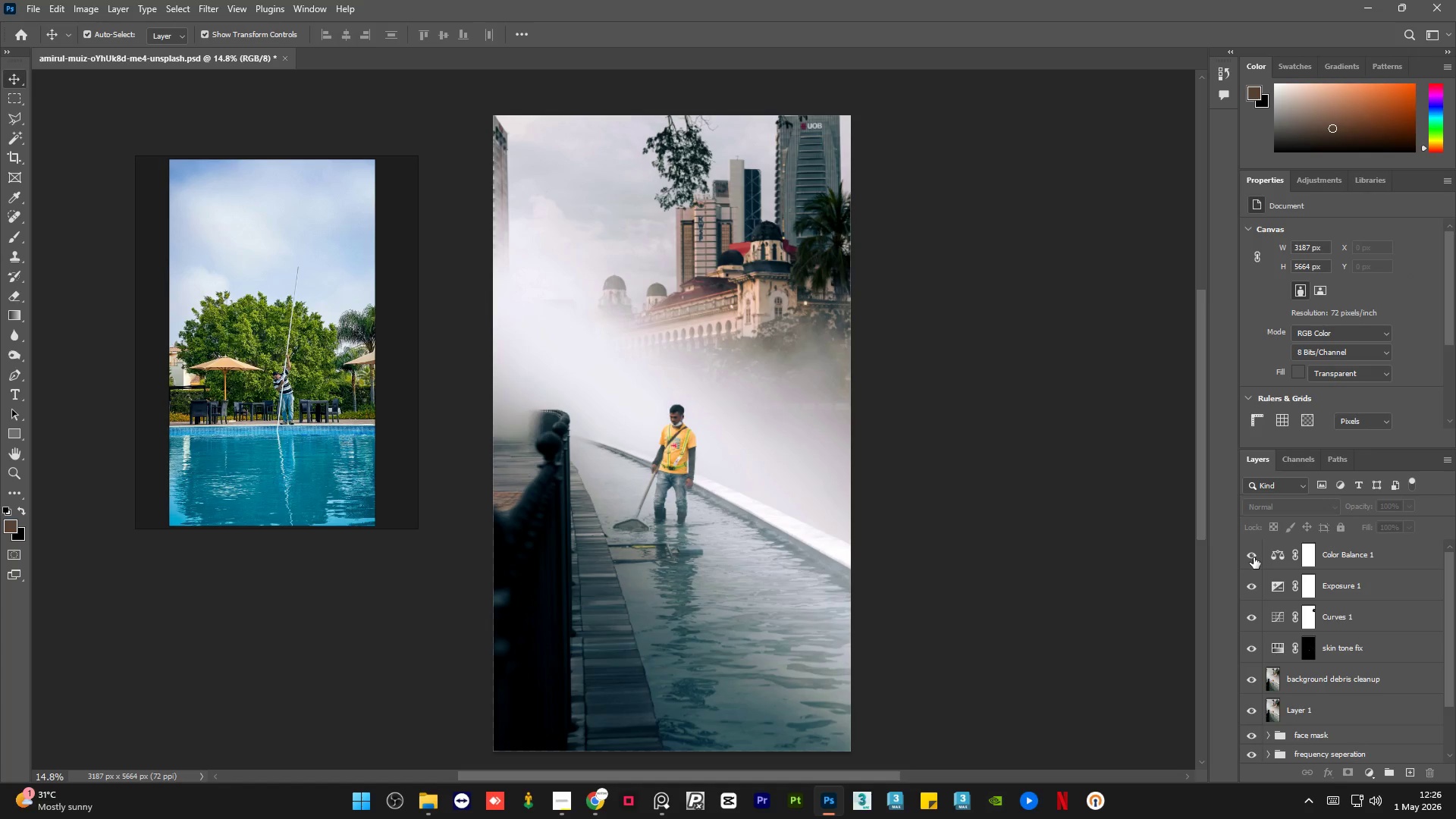 
left_click([1254, 557])
 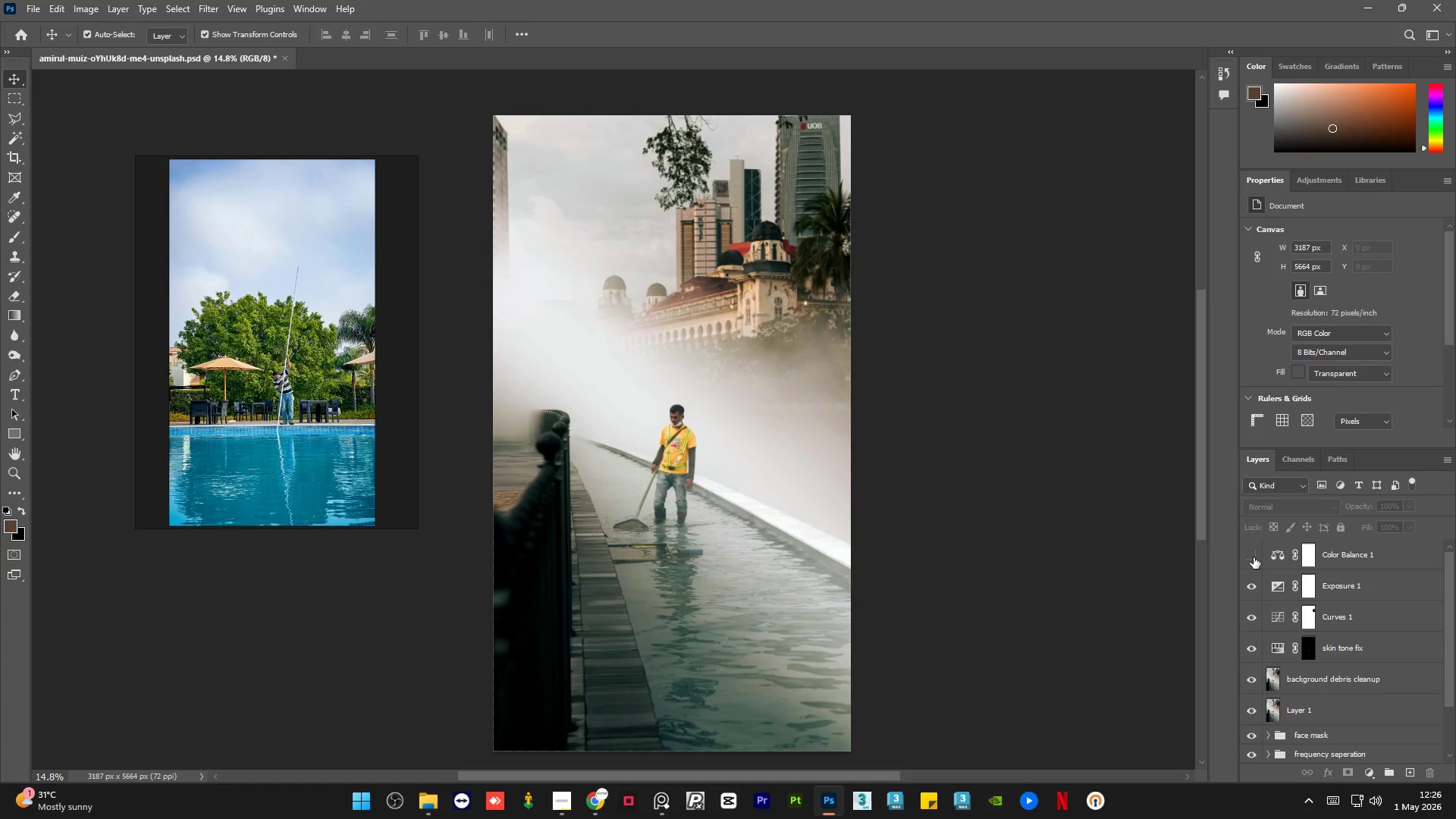 
left_click([1254, 557])
 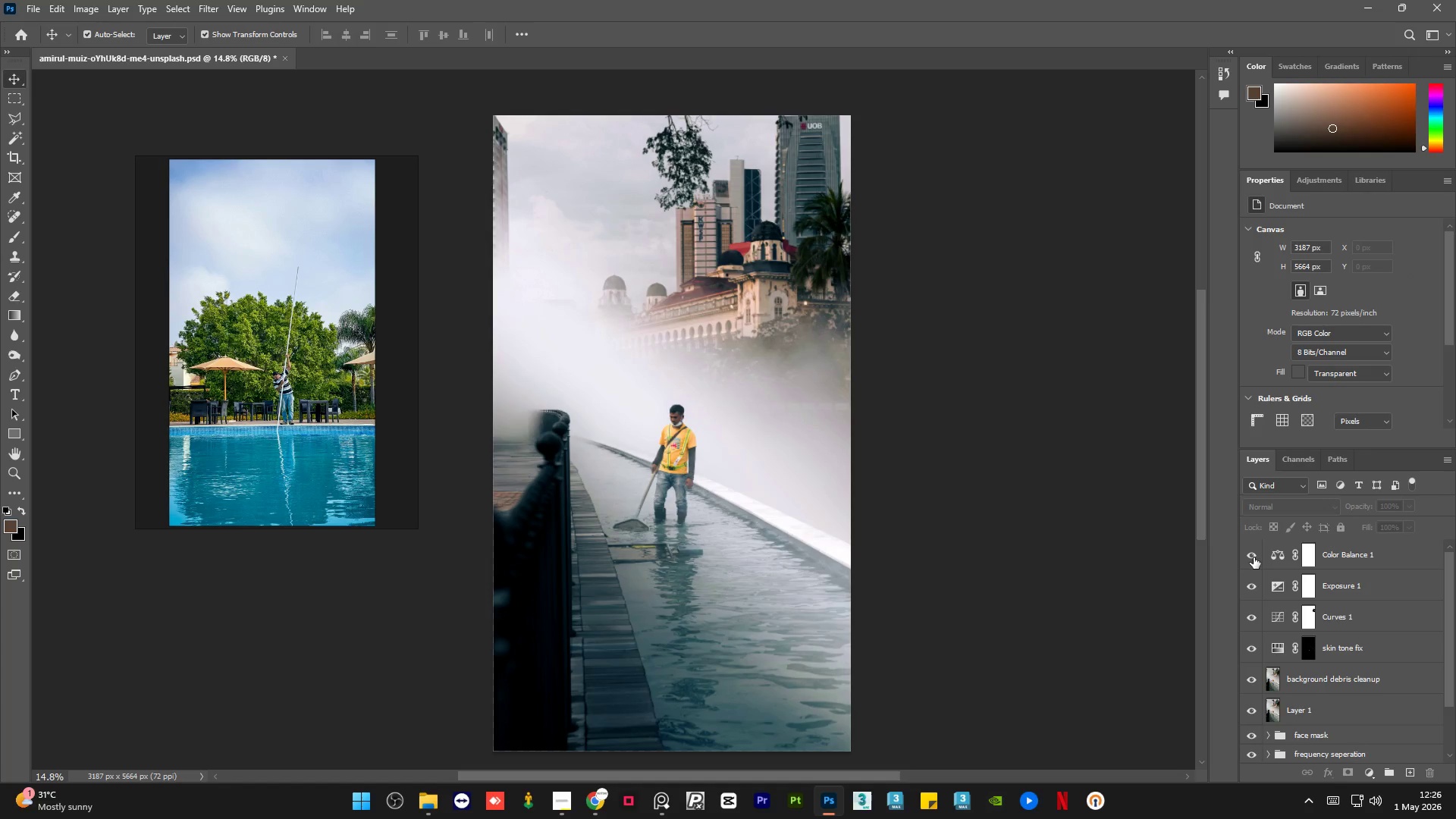 
left_click([1254, 557])
 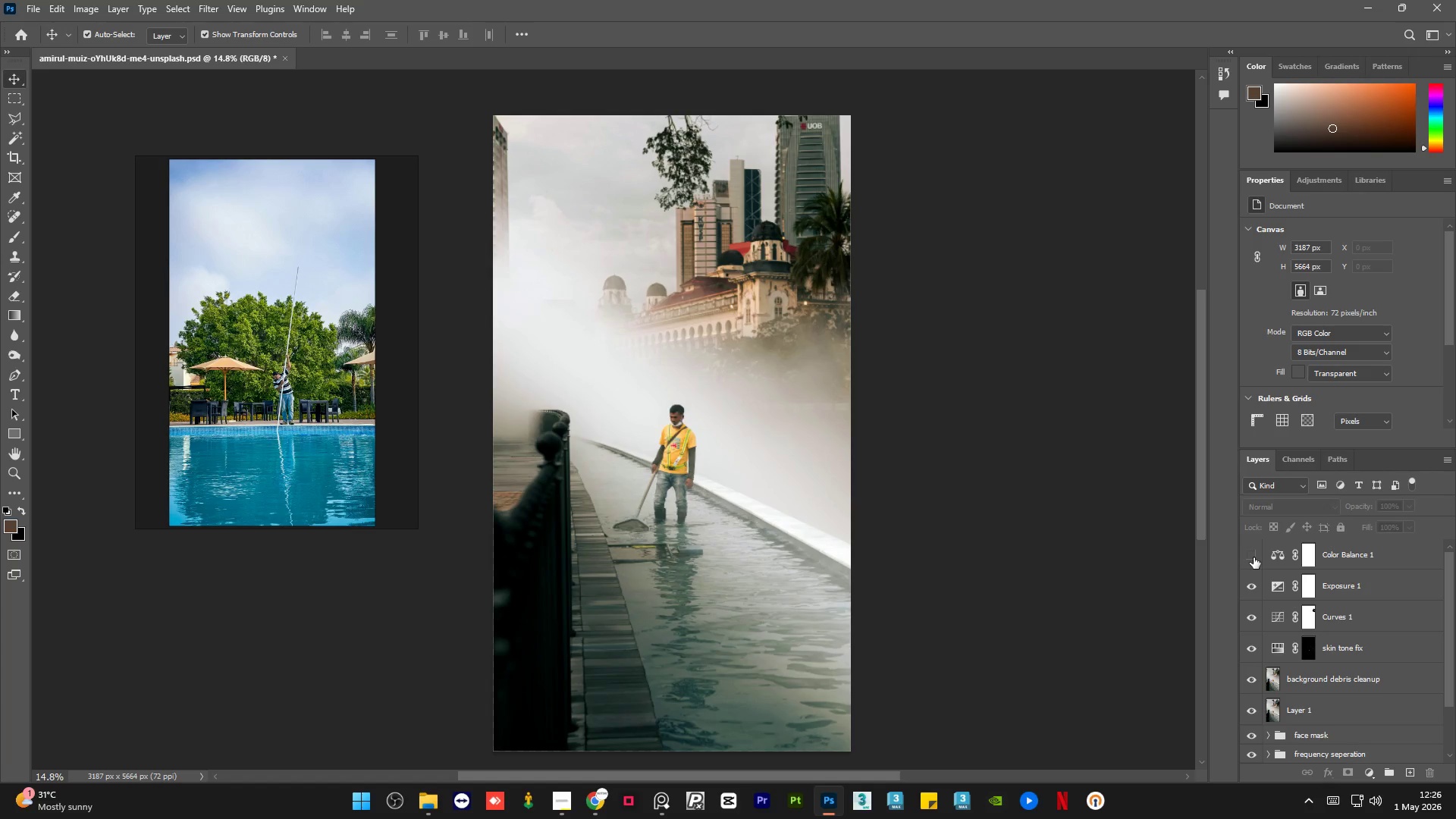 
left_click([1254, 557])
 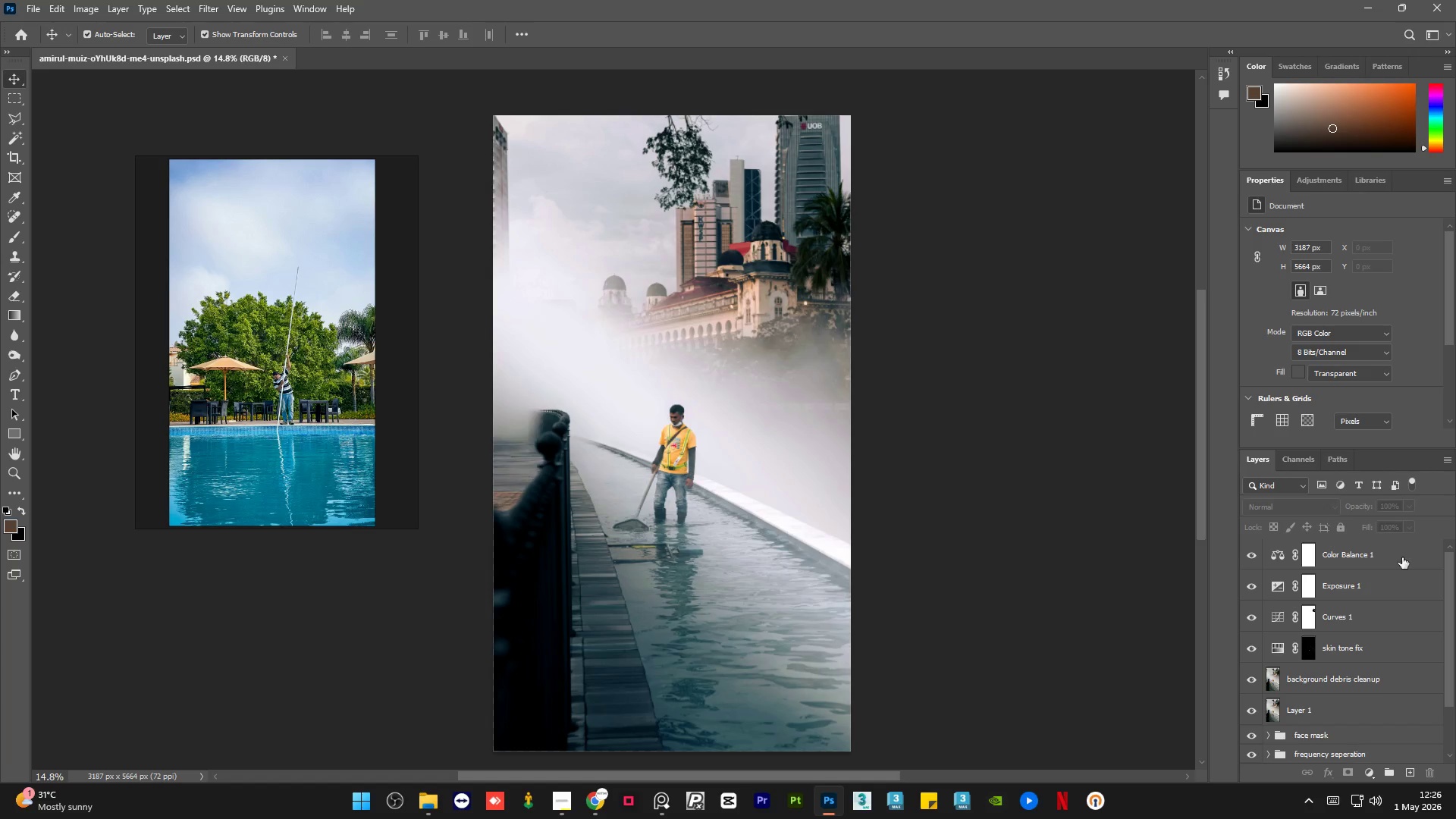 
left_click([1402, 557])
 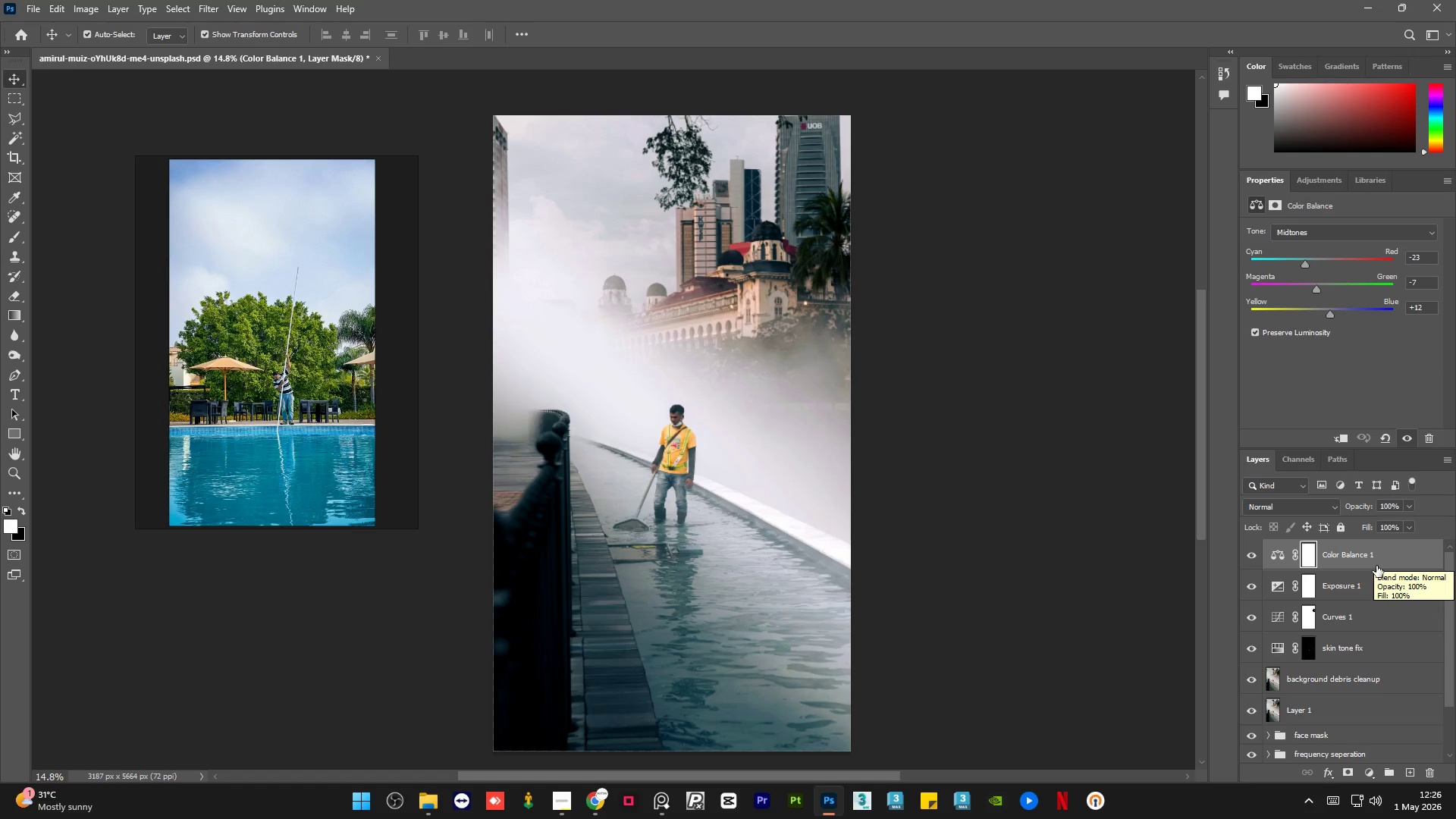 
left_click([1253, 554])
 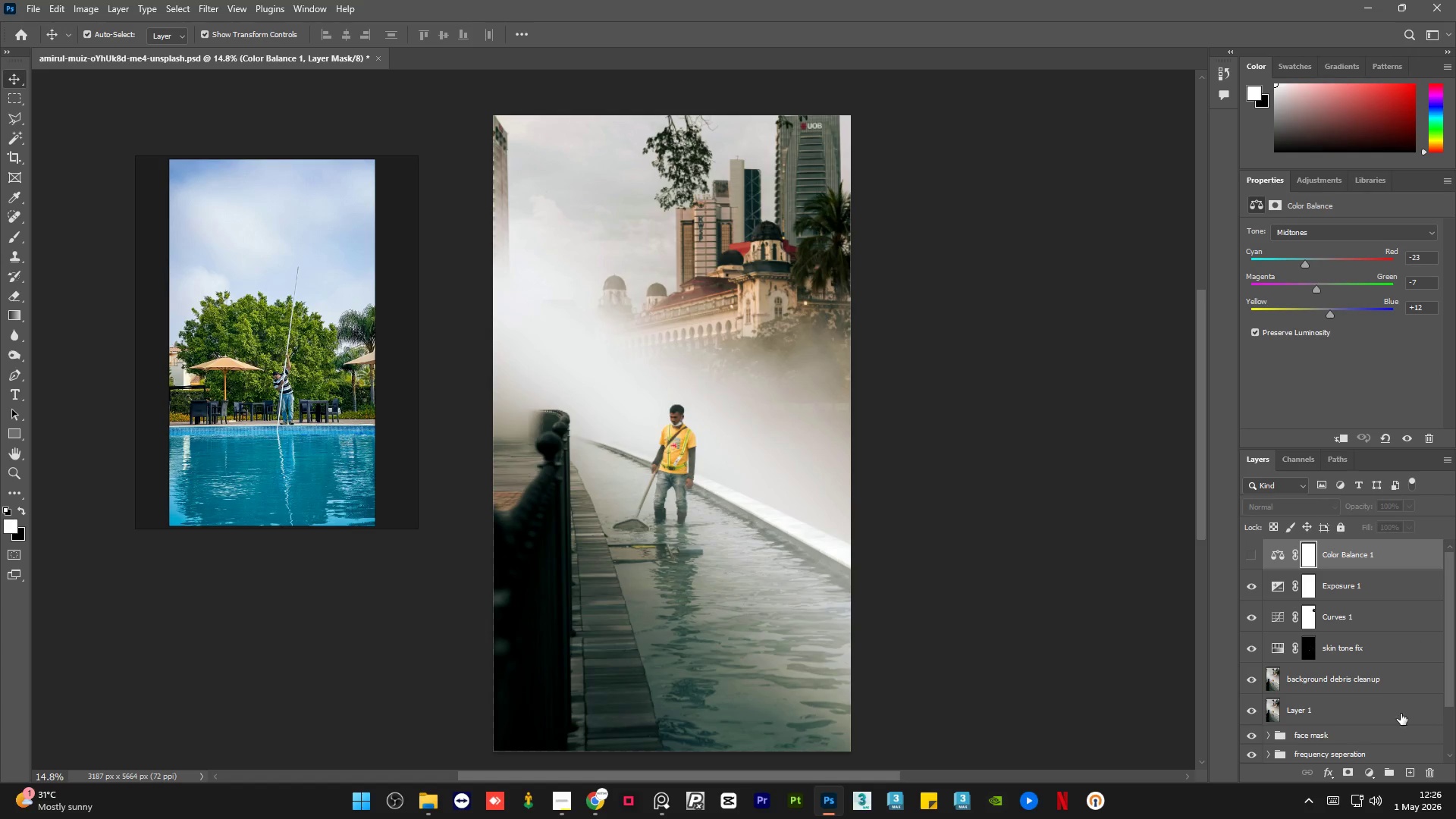 
left_click([1370, 768])
 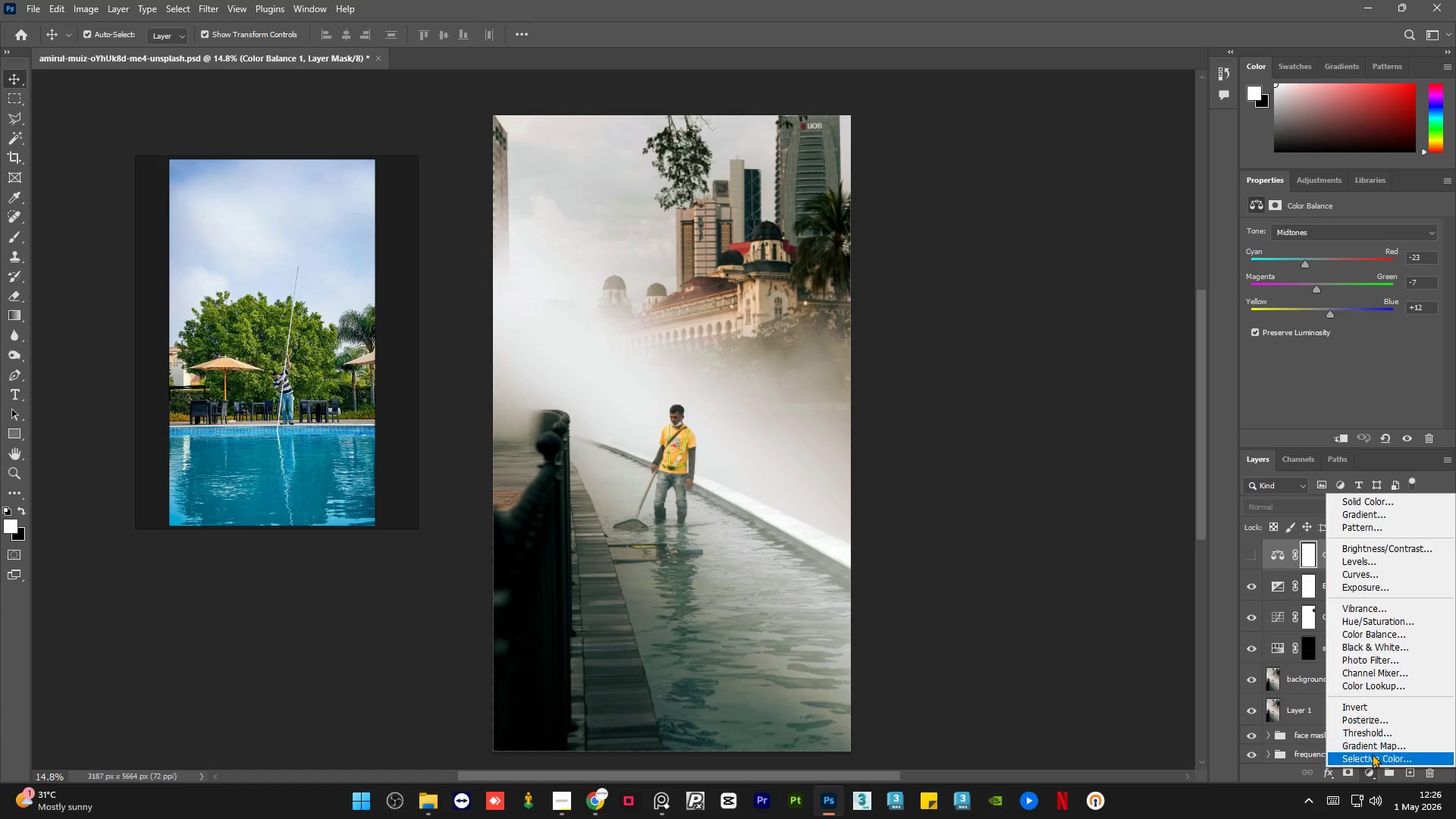 
left_click([1373, 755])
 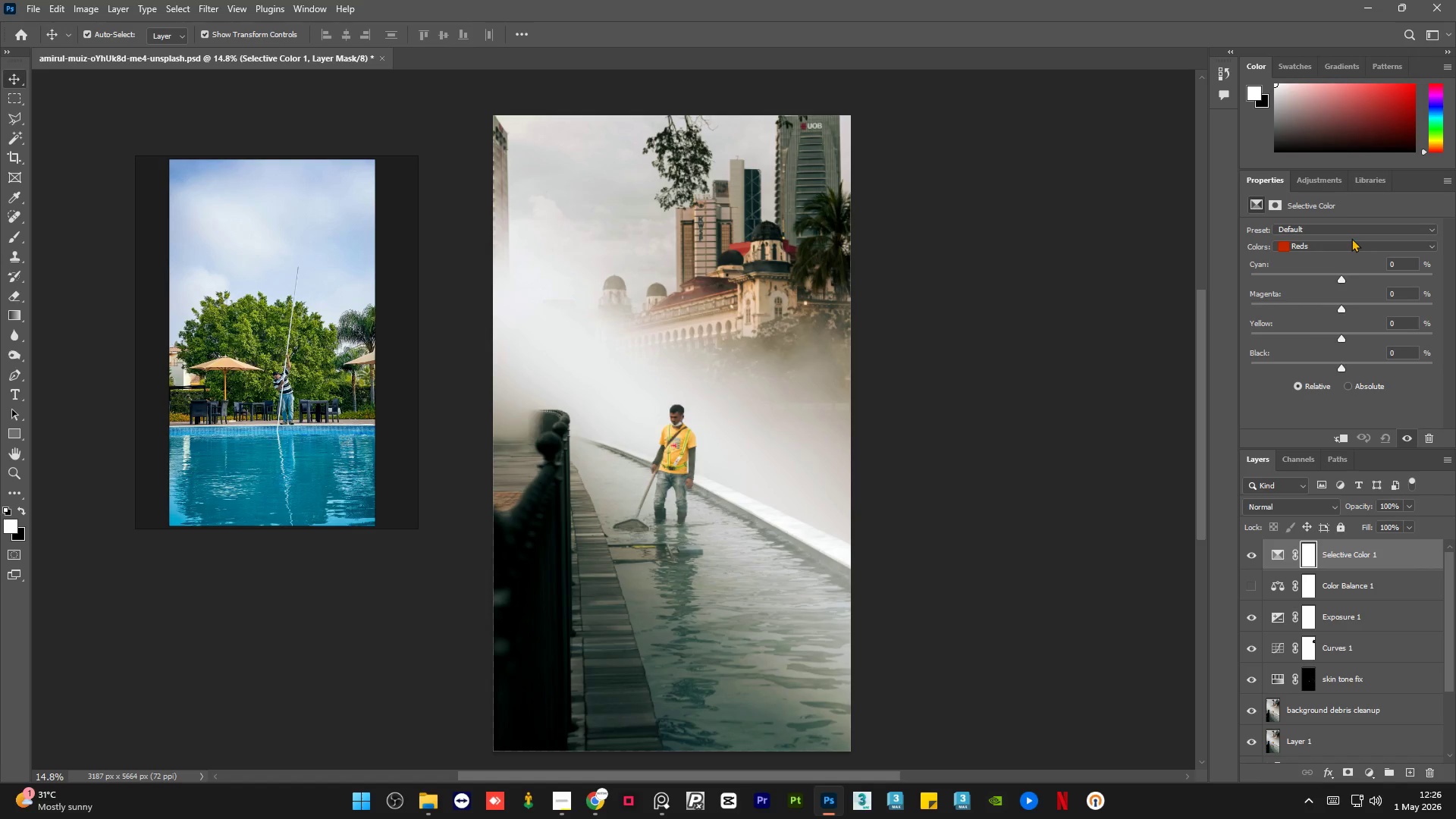 
left_click([1349, 247])
 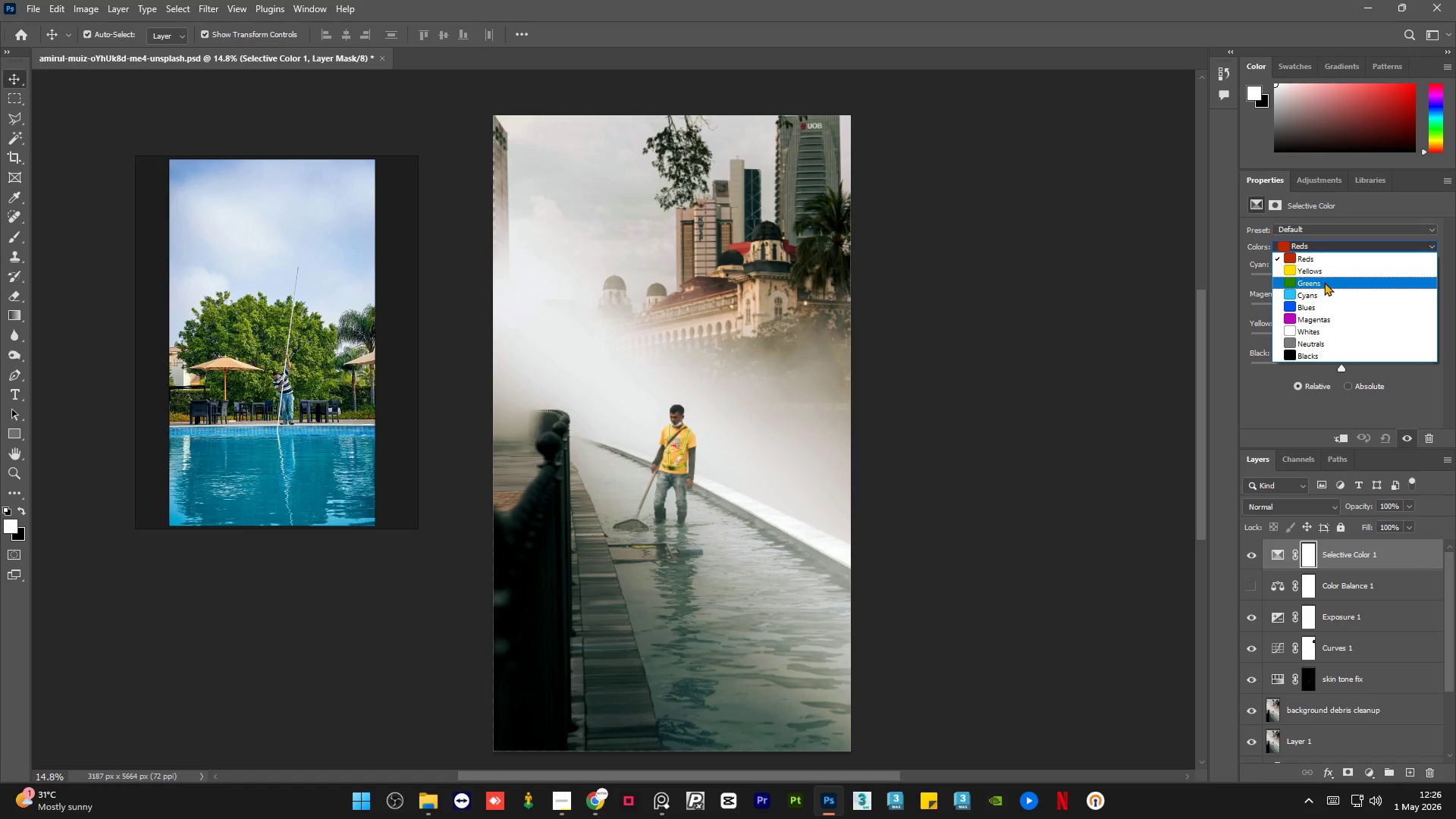 
left_click([1324, 282])
 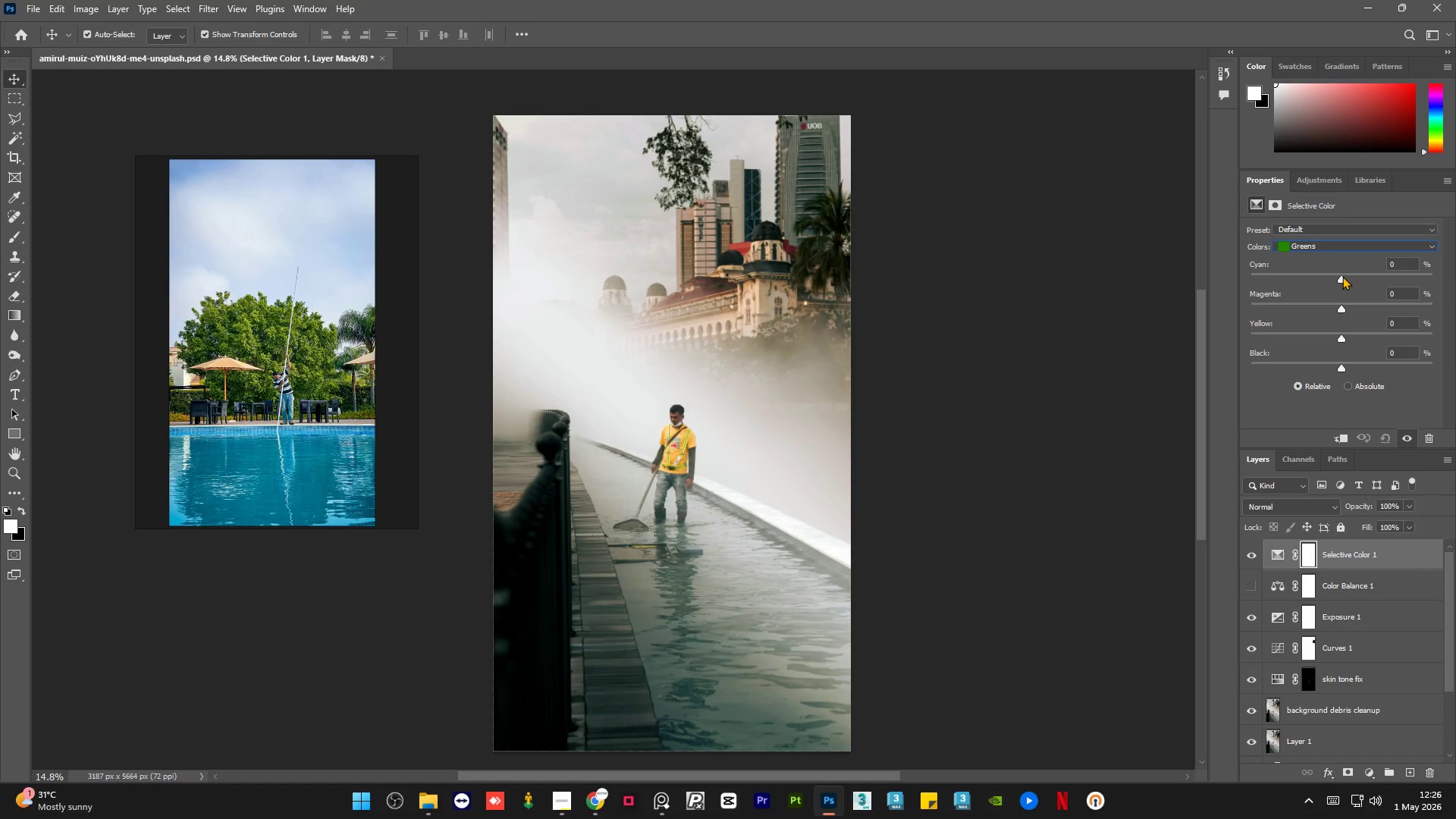 
left_click_drag(start_coordinate=[1341, 277], to_coordinate=[1455, 287])
 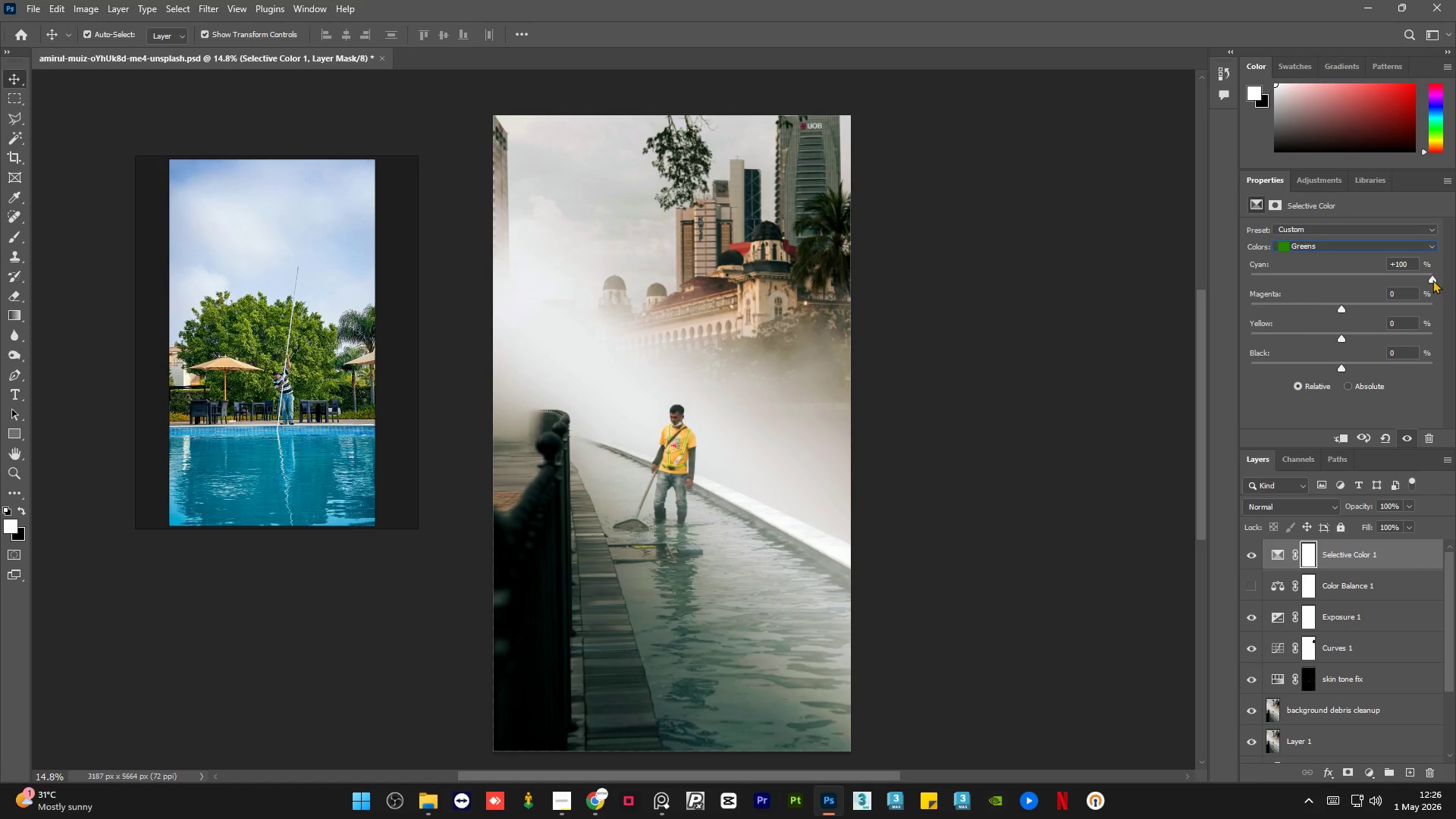 
left_click_drag(start_coordinate=[1432, 279], to_coordinate=[1455, 296])
 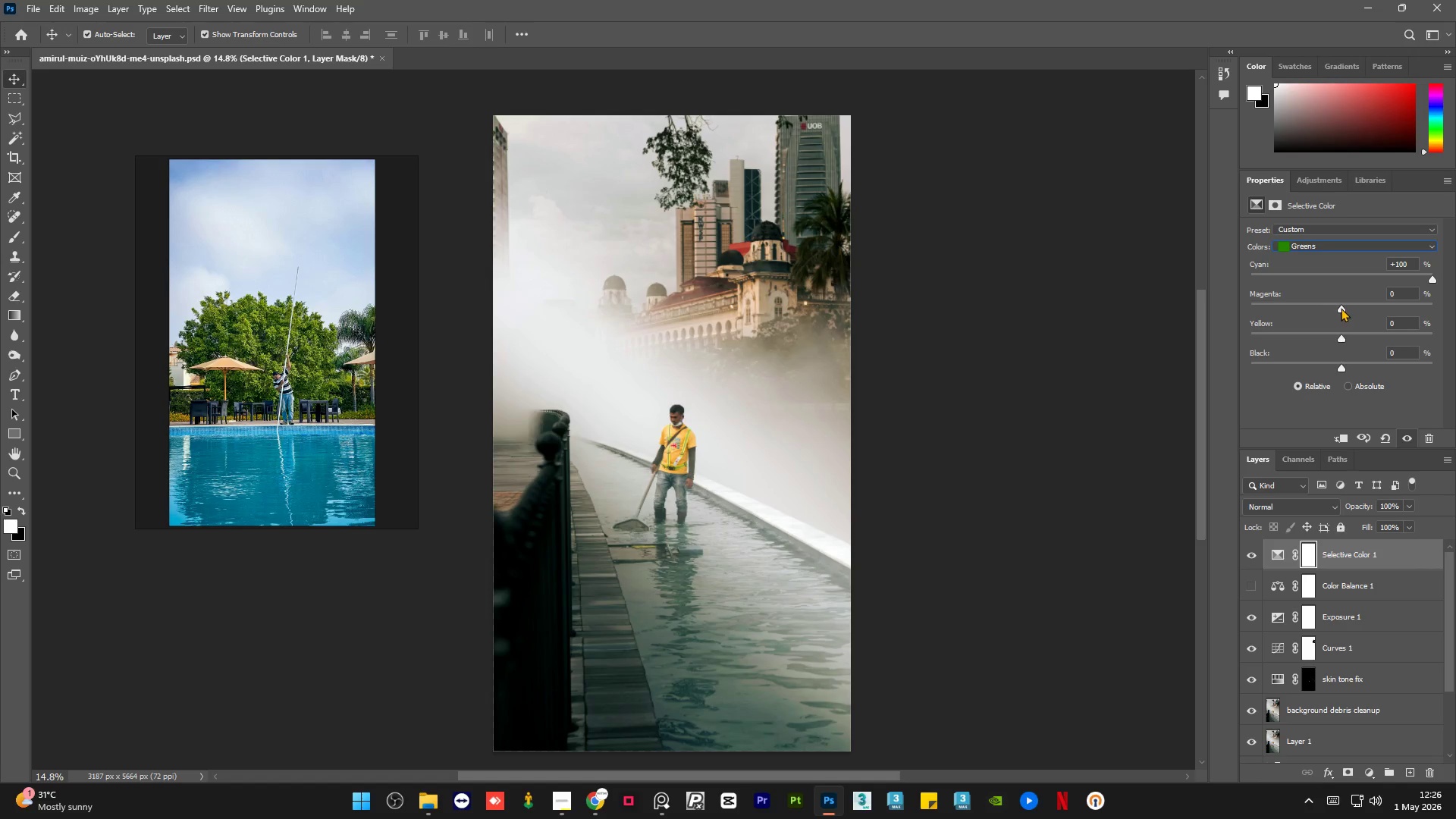 
left_click_drag(start_coordinate=[1341, 308], to_coordinate=[1395, 312])
 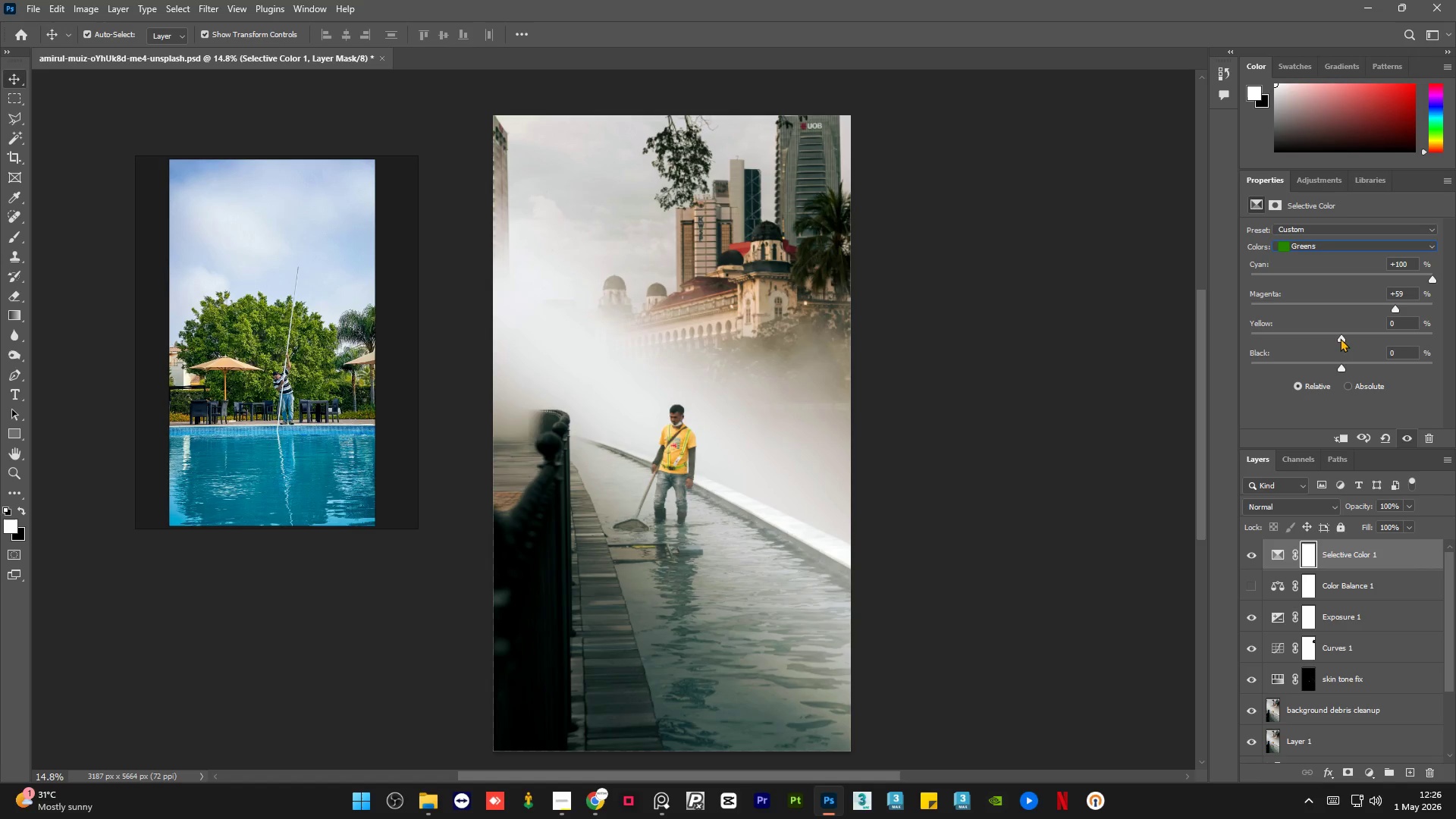 
left_click_drag(start_coordinate=[1341, 337], to_coordinate=[1263, 334])
 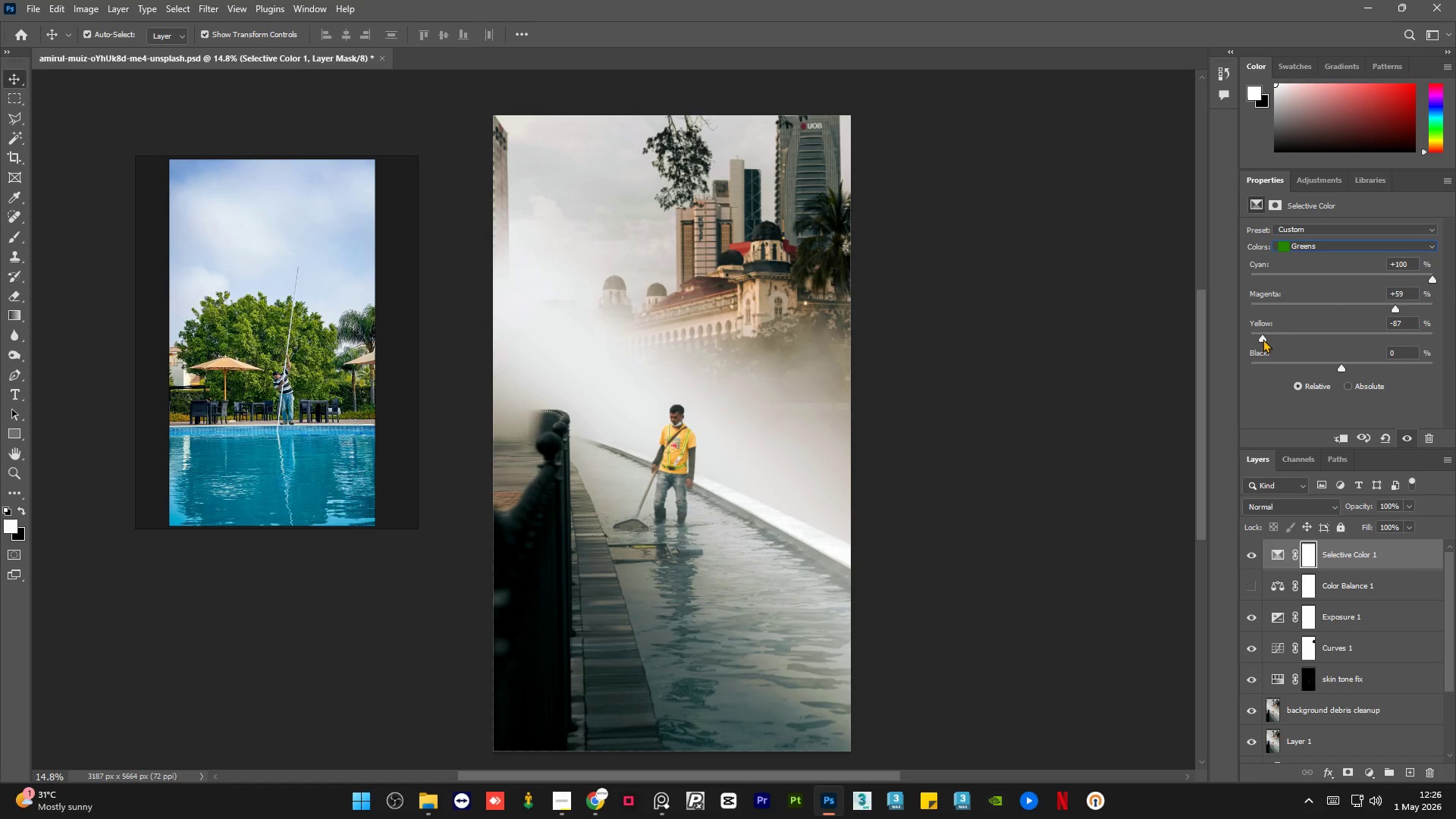 
left_click_drag(start_coordinate=[1263, 337], to_coordinate=[1230, 337])
 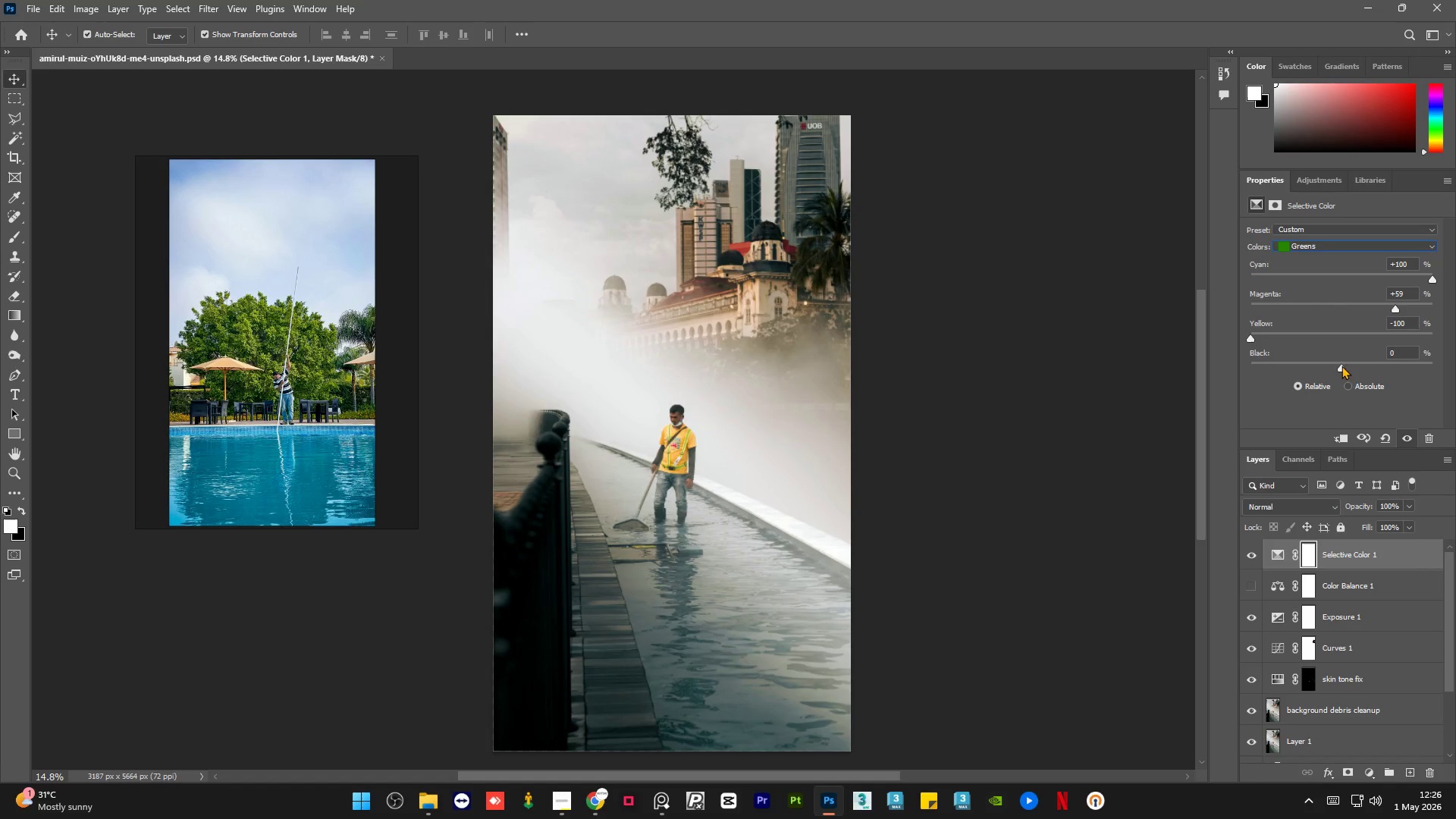 
left_click_drag(start_coordinate=[1341, 366], to_coordinate=[1387, 368])
 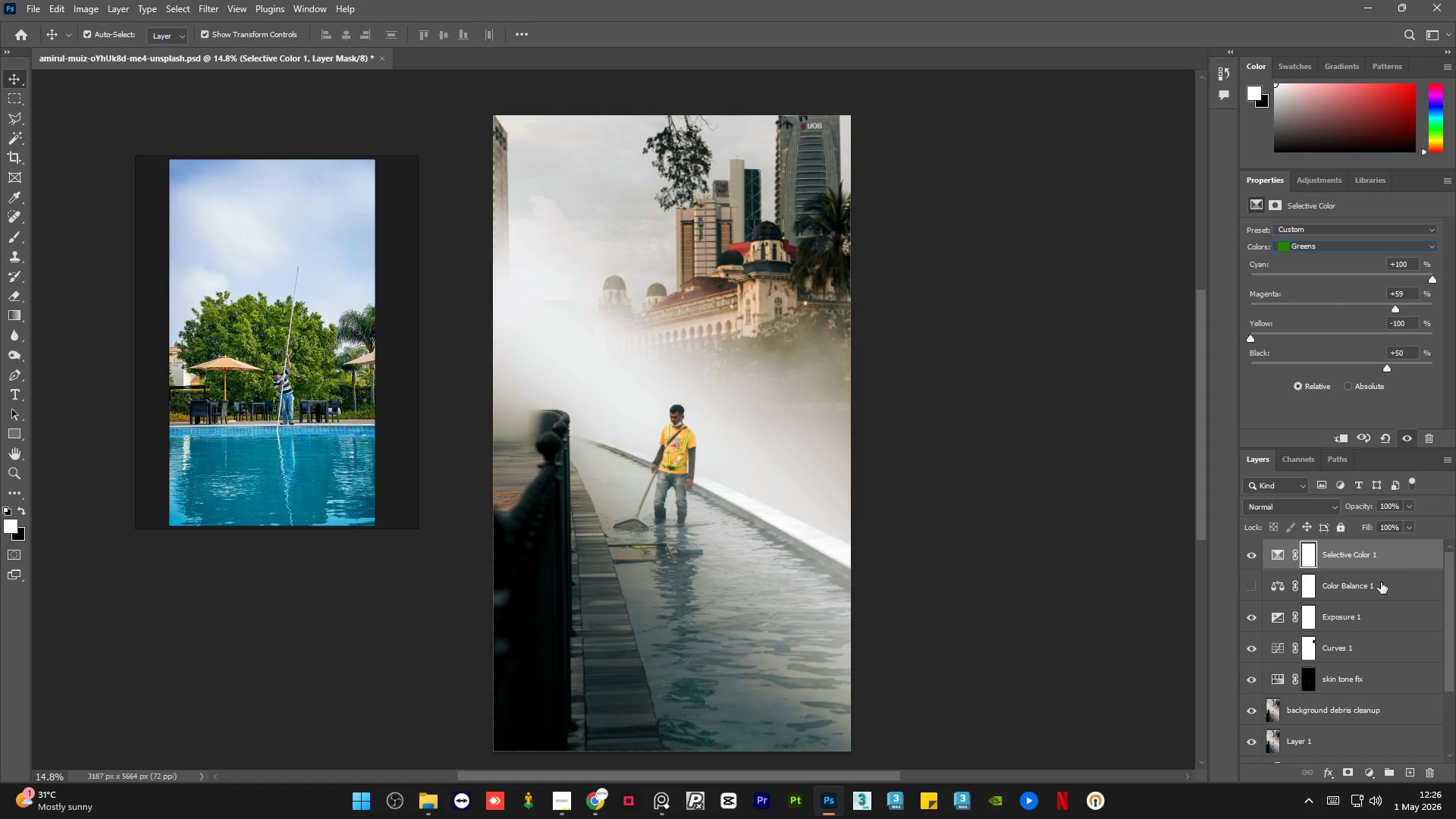 
left_click([1382, 594])
 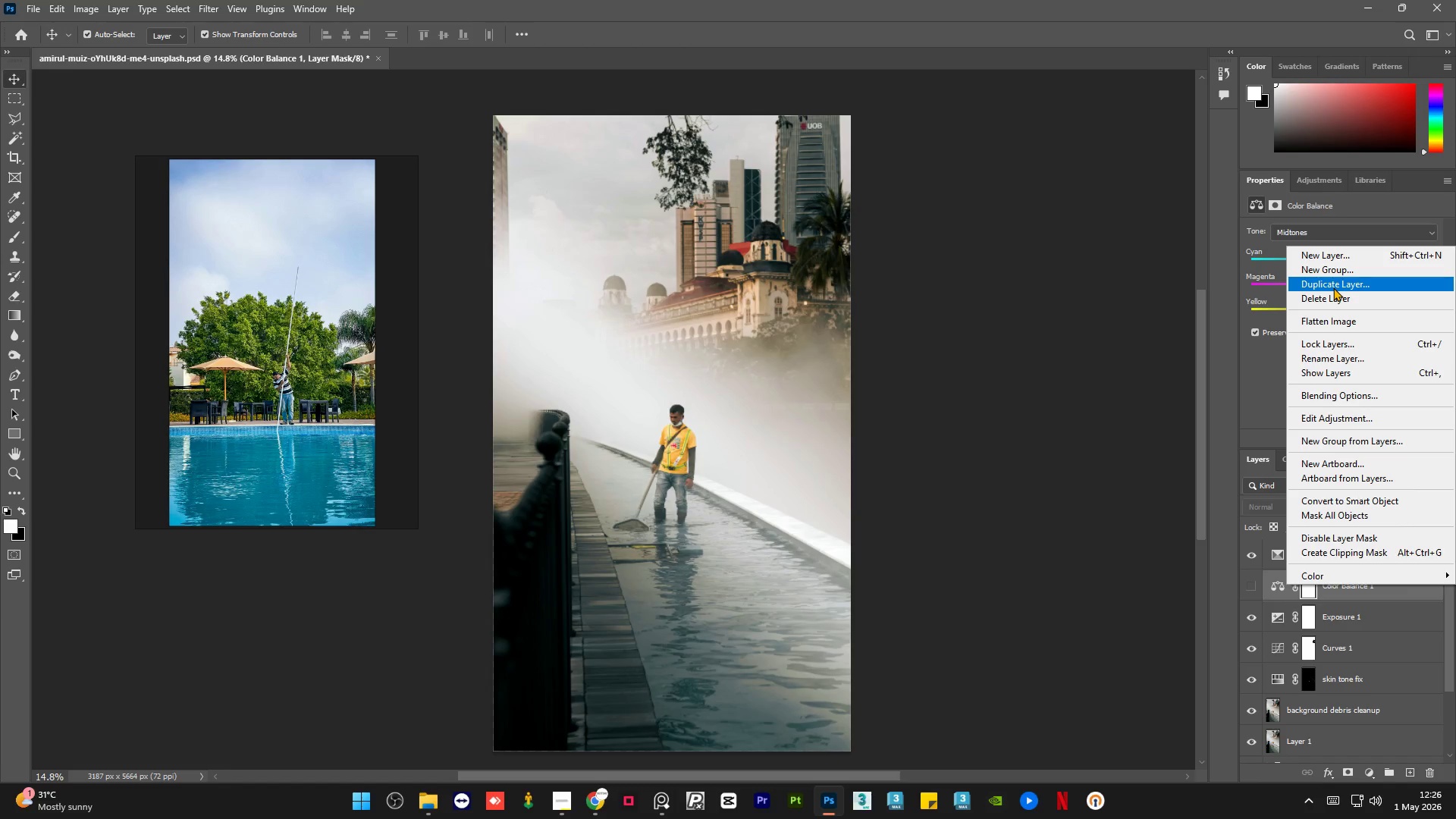 
left_click([1333, 295])
 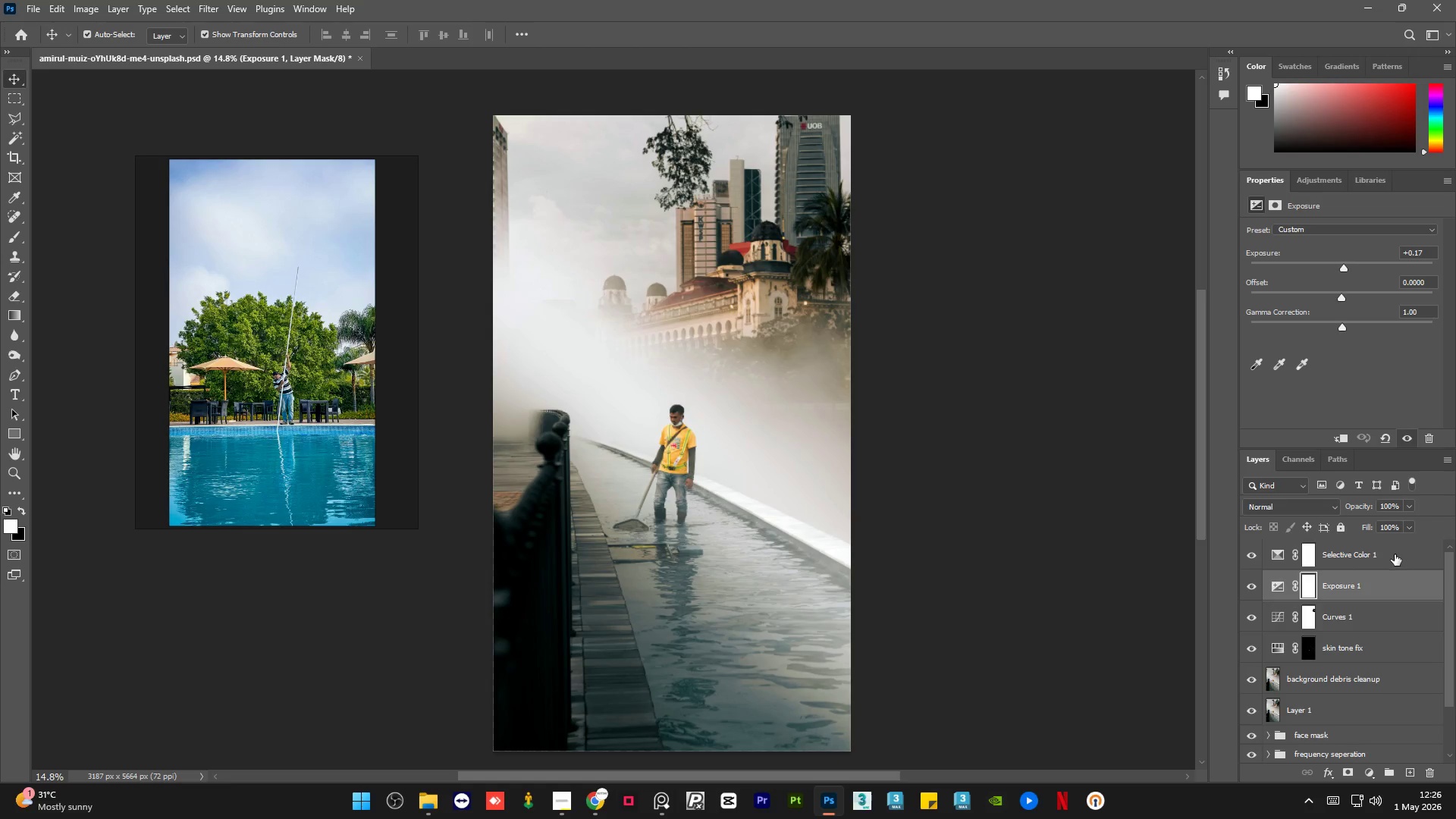 
left_click([1394, 554])
 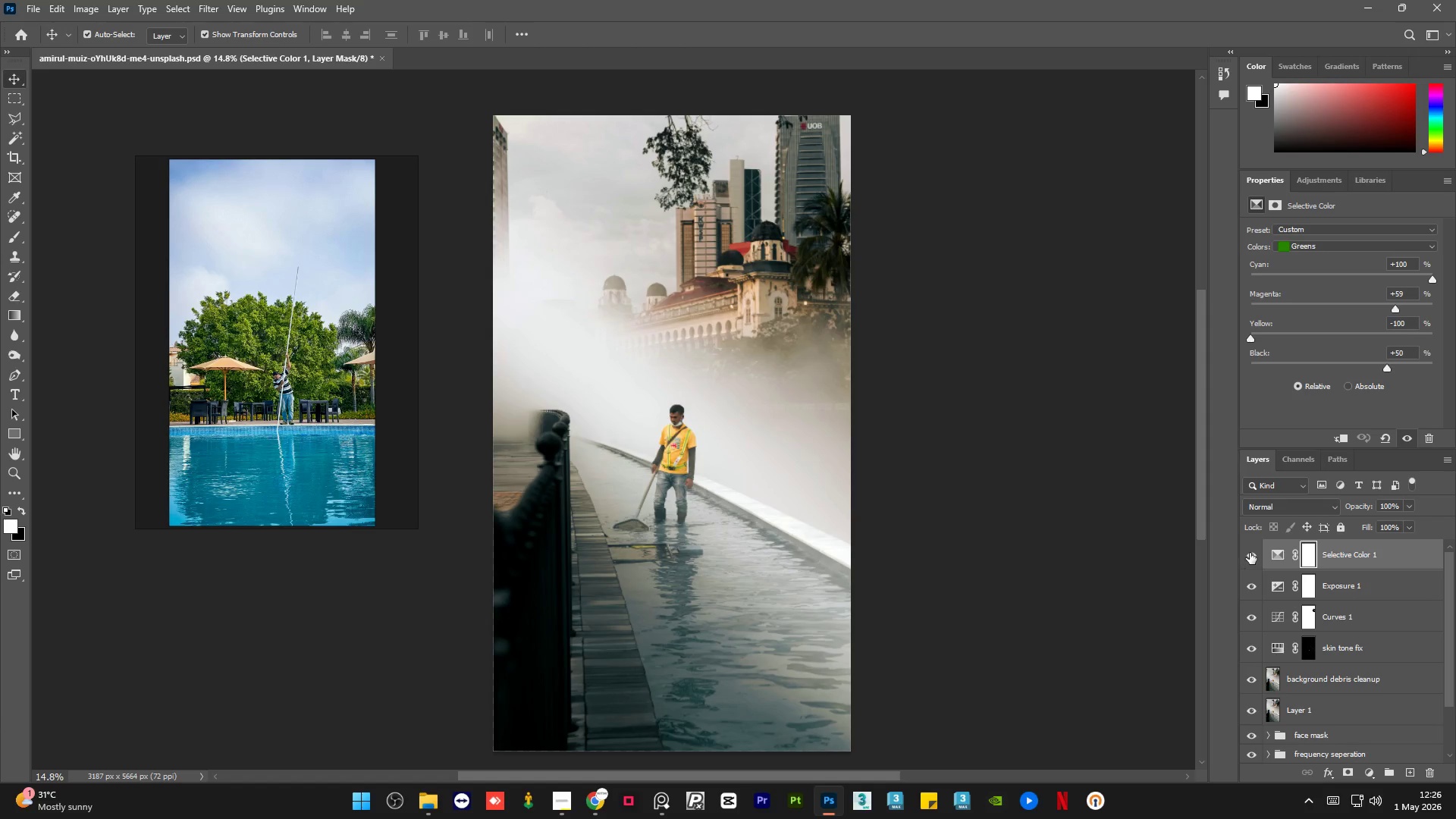 
left_click([1251, 552])
 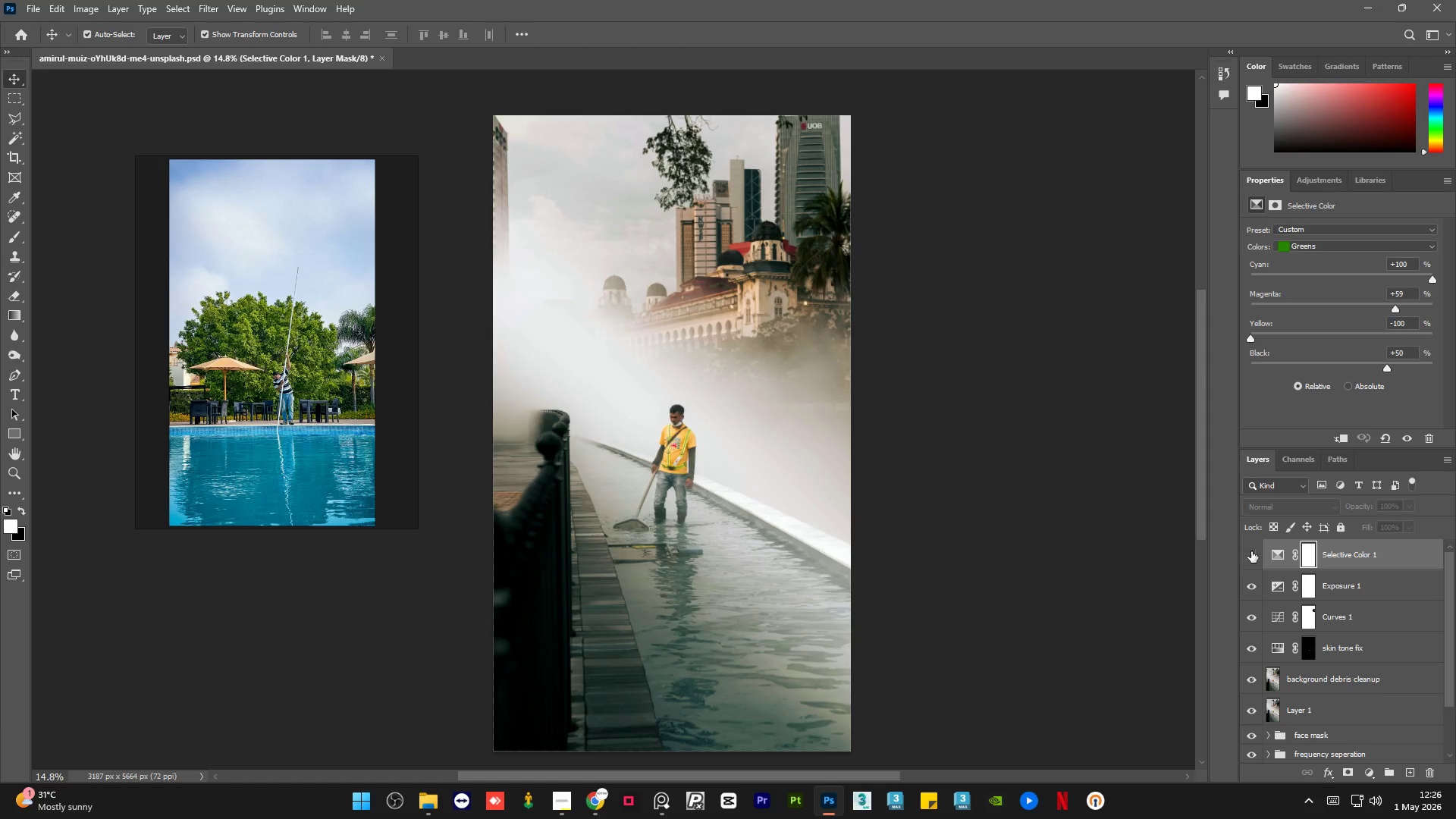 
left_click([1251, 551])
 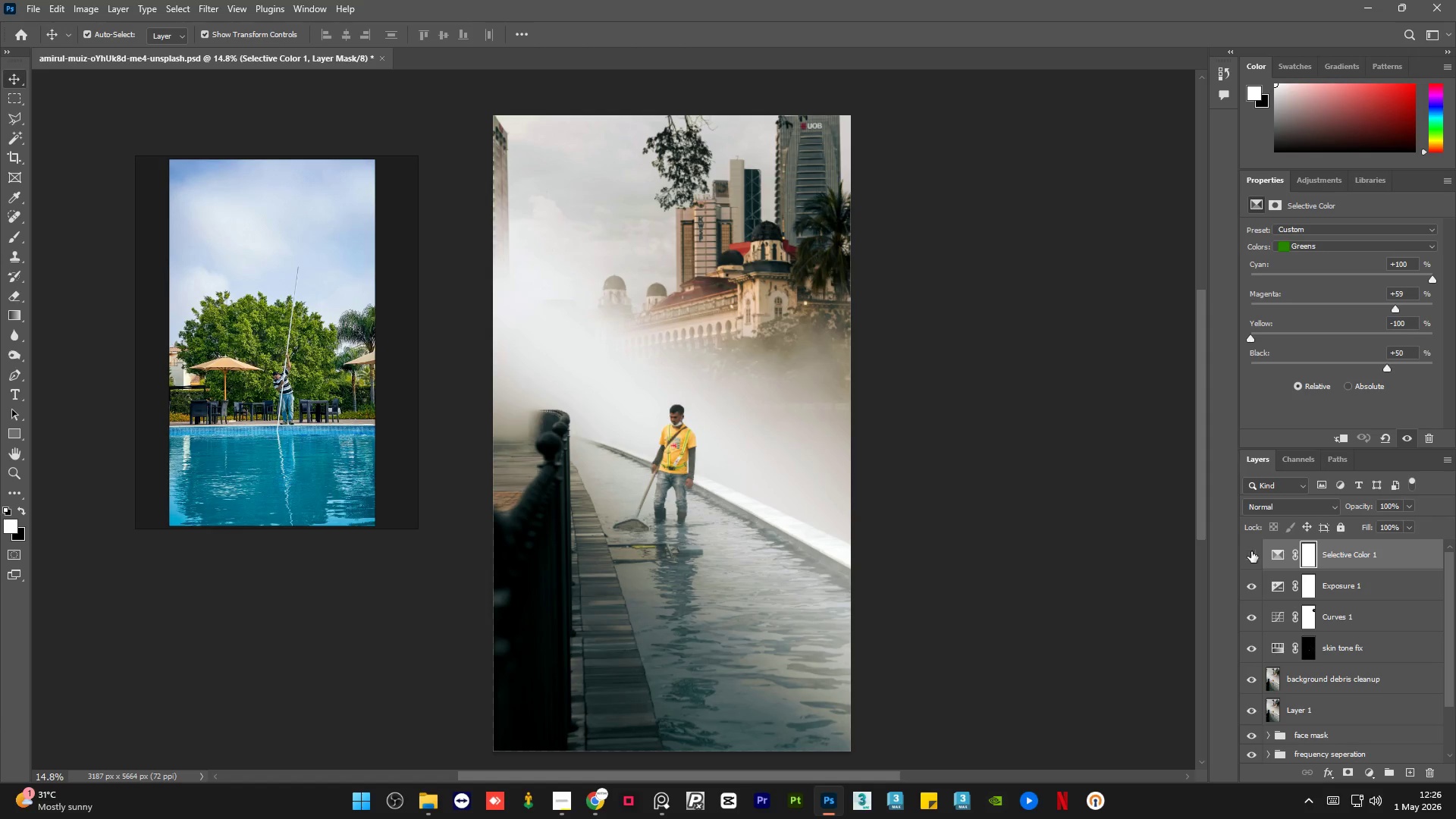 
double_click([1251, 551])
 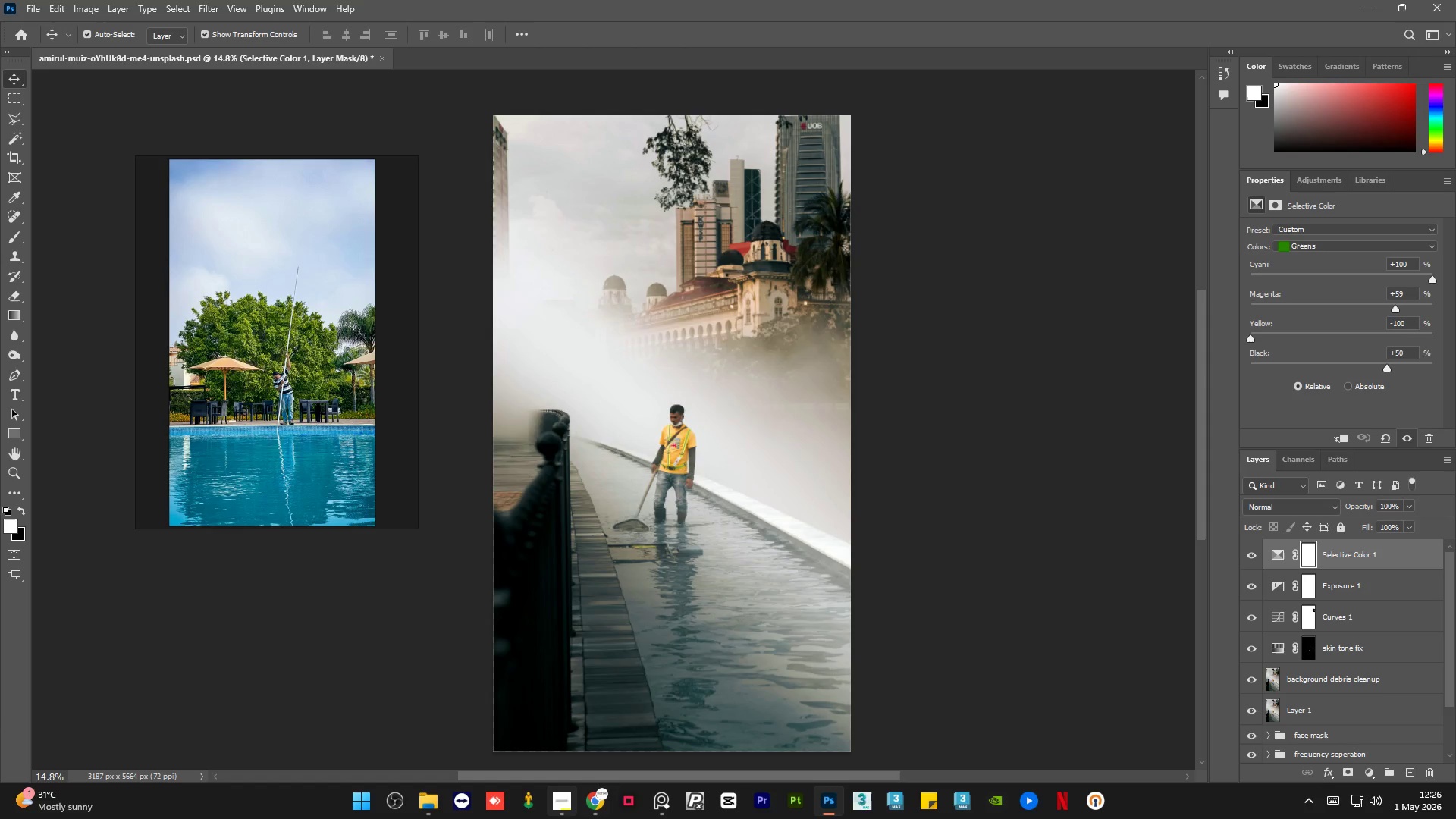 
left_click([566, 807])